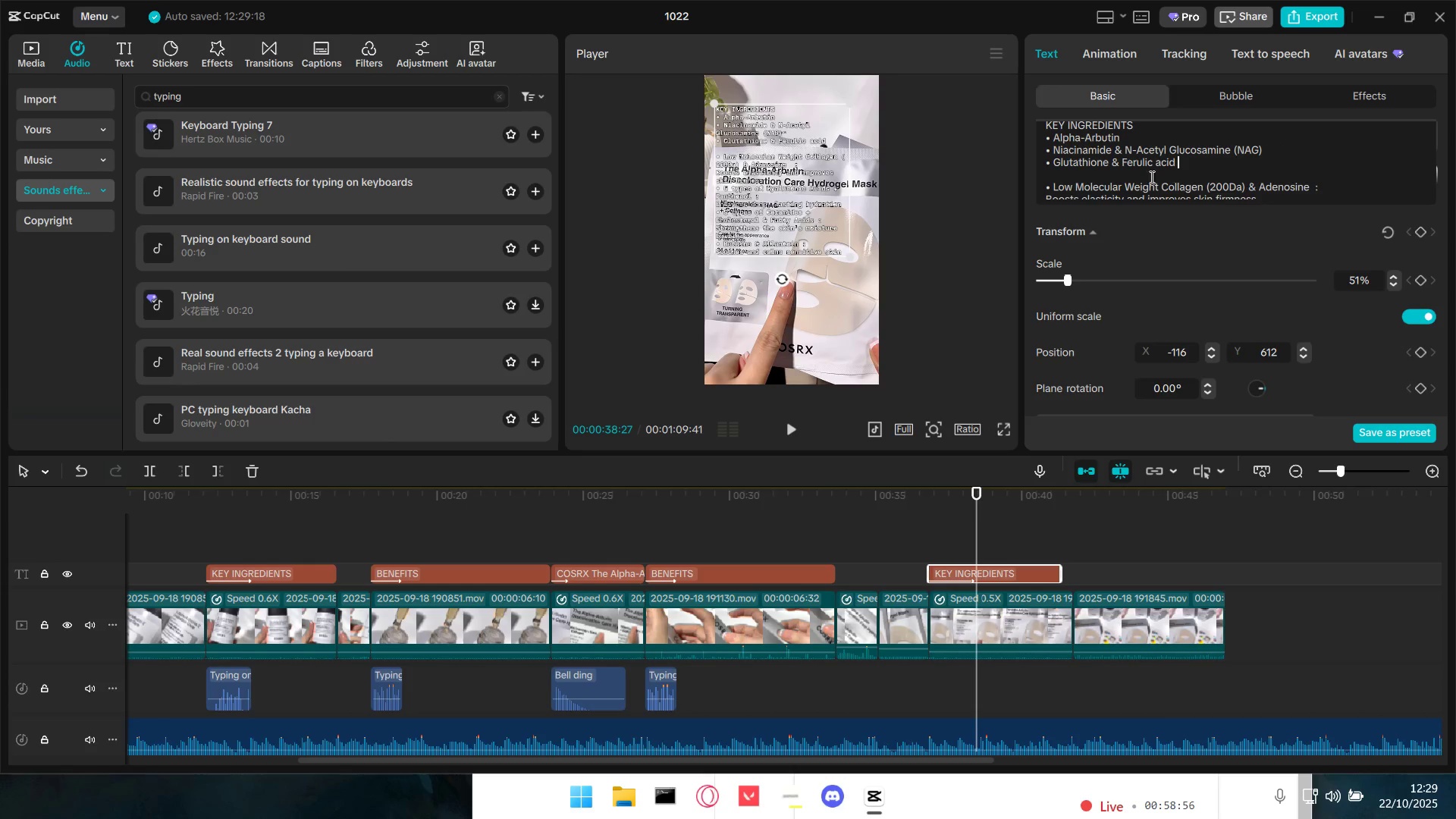 
left_click([1144, 177])
 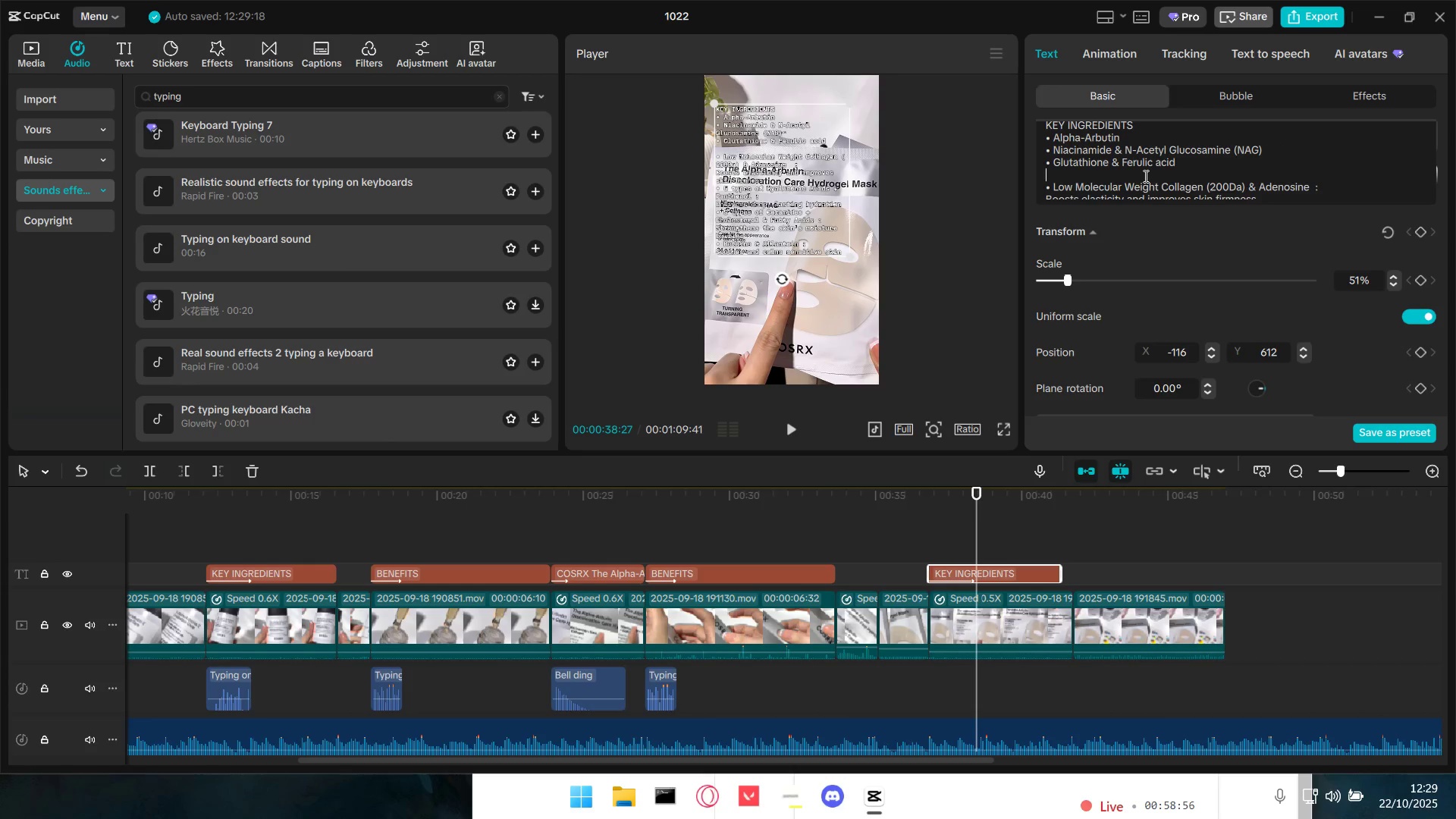 
key(Backspace)
 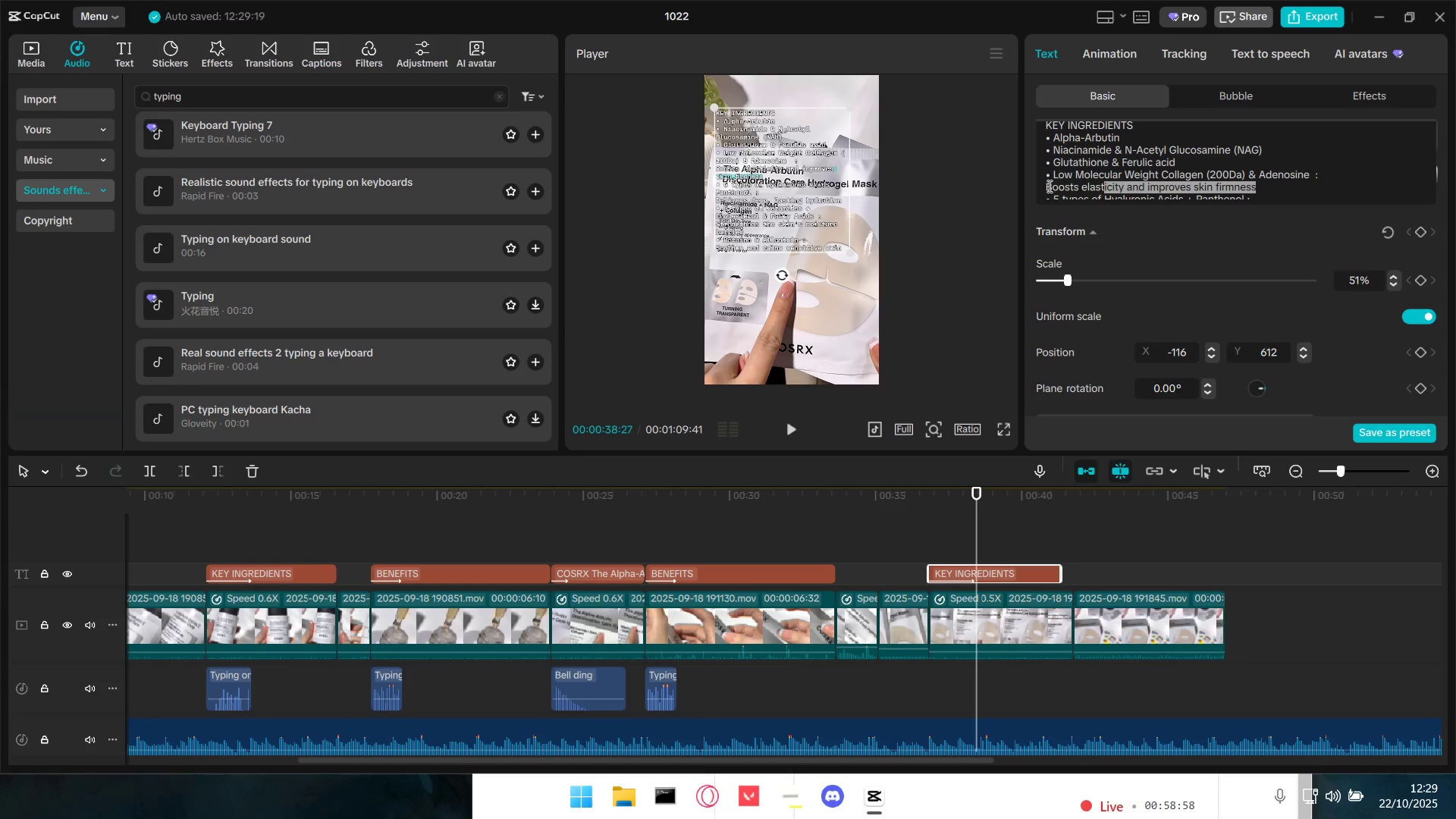 
key(Backspace)
 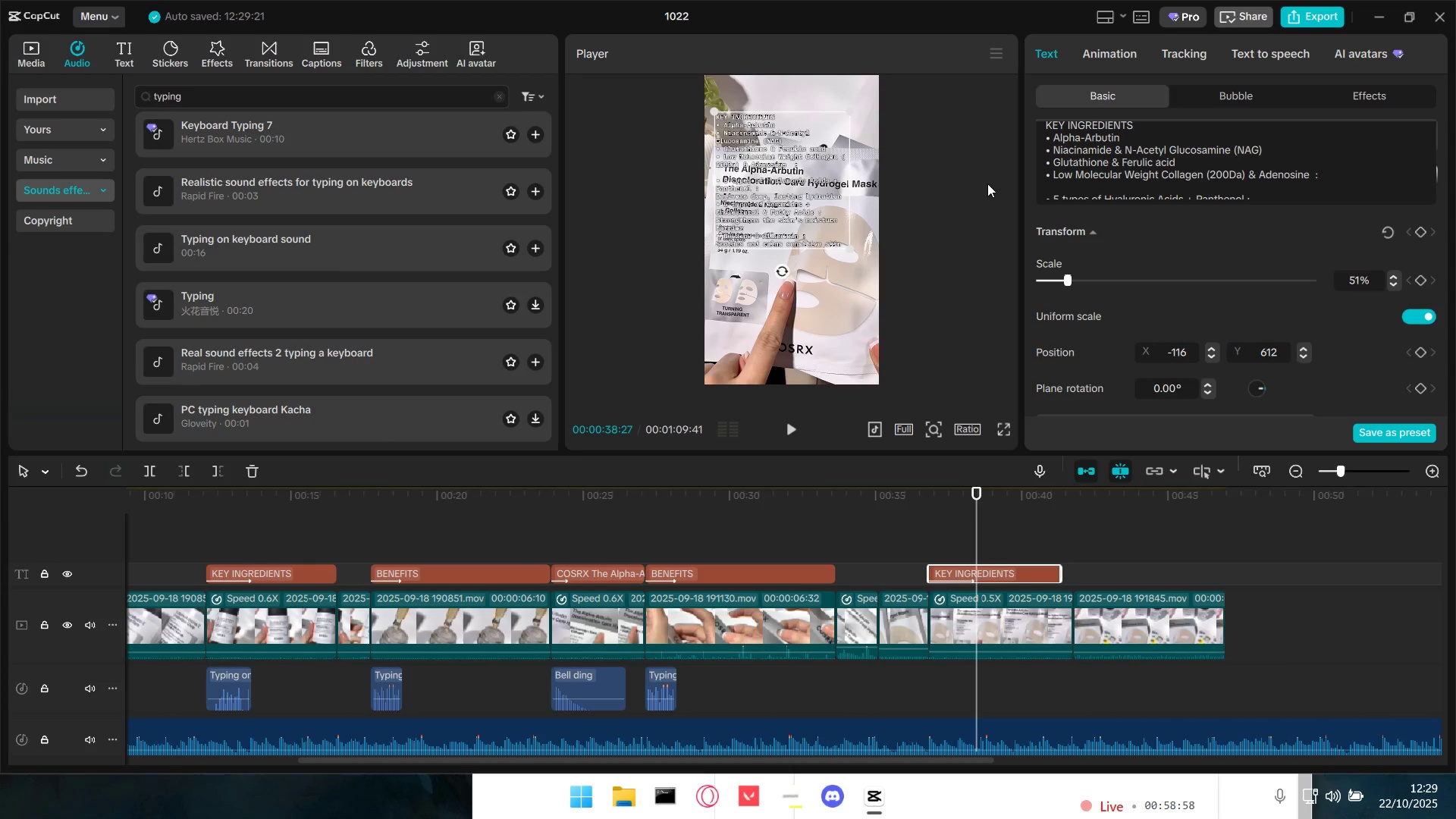 
key(Backspace)
 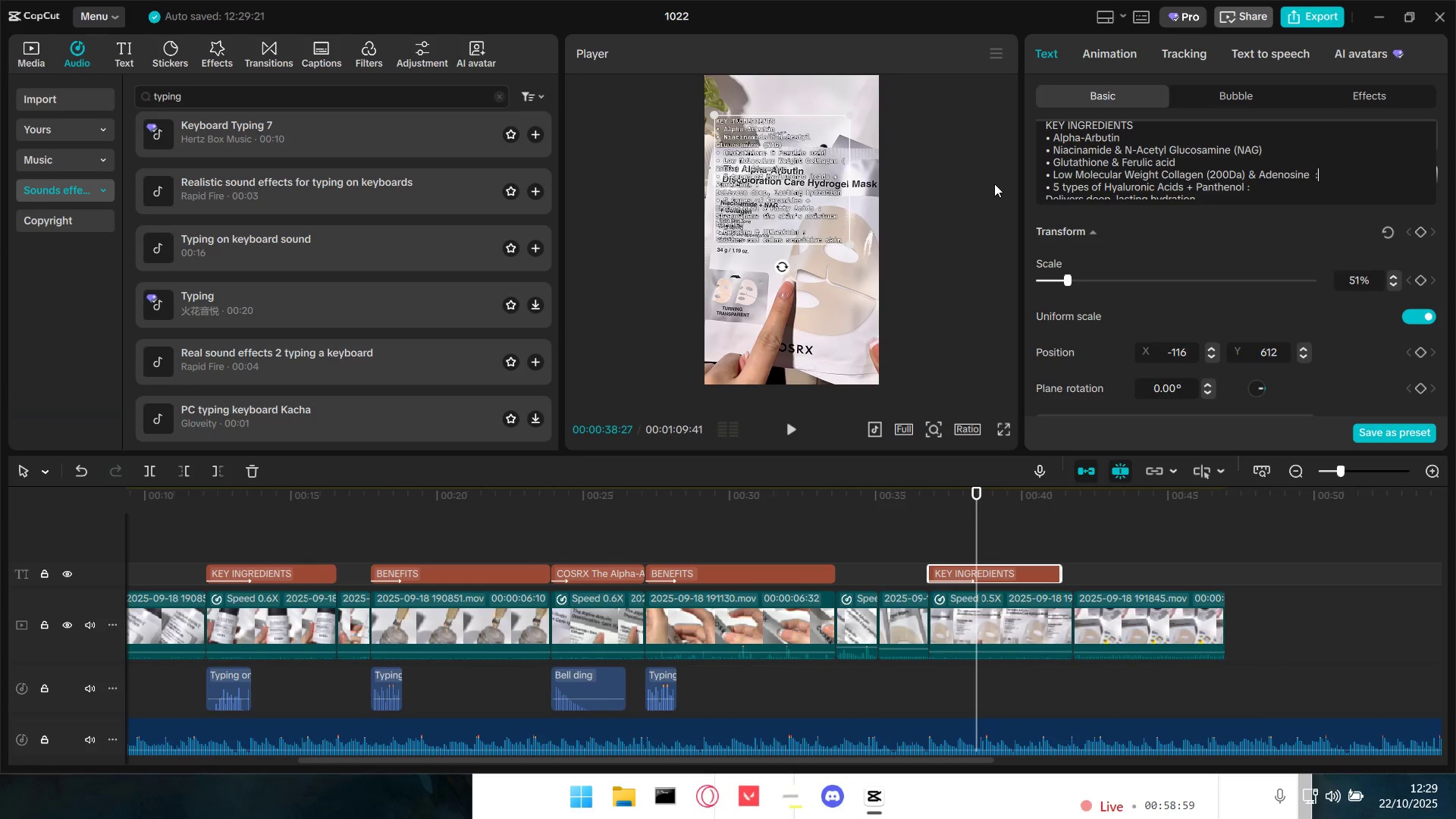 
key(Backspace)
 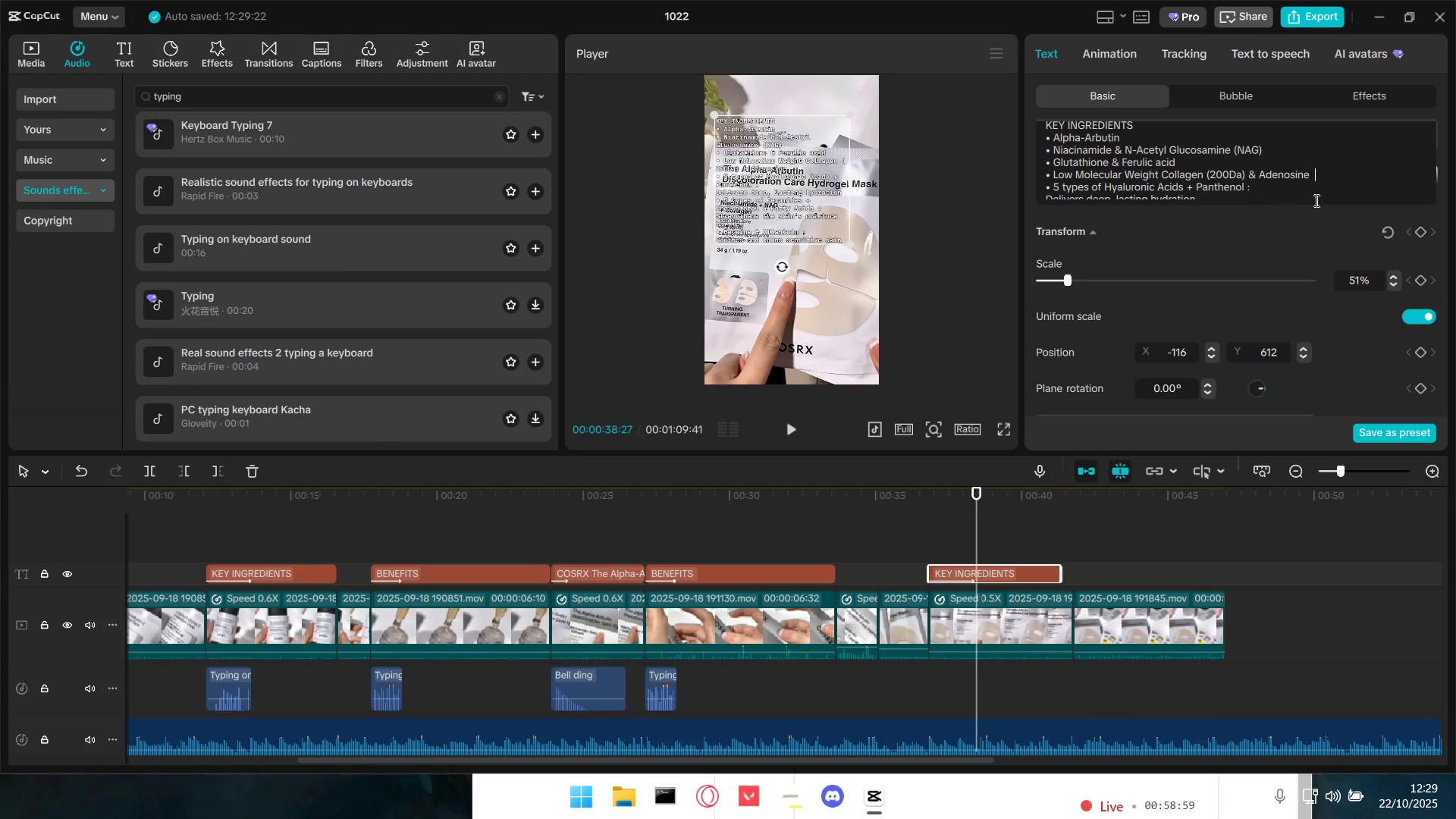 
key(Backspace)
 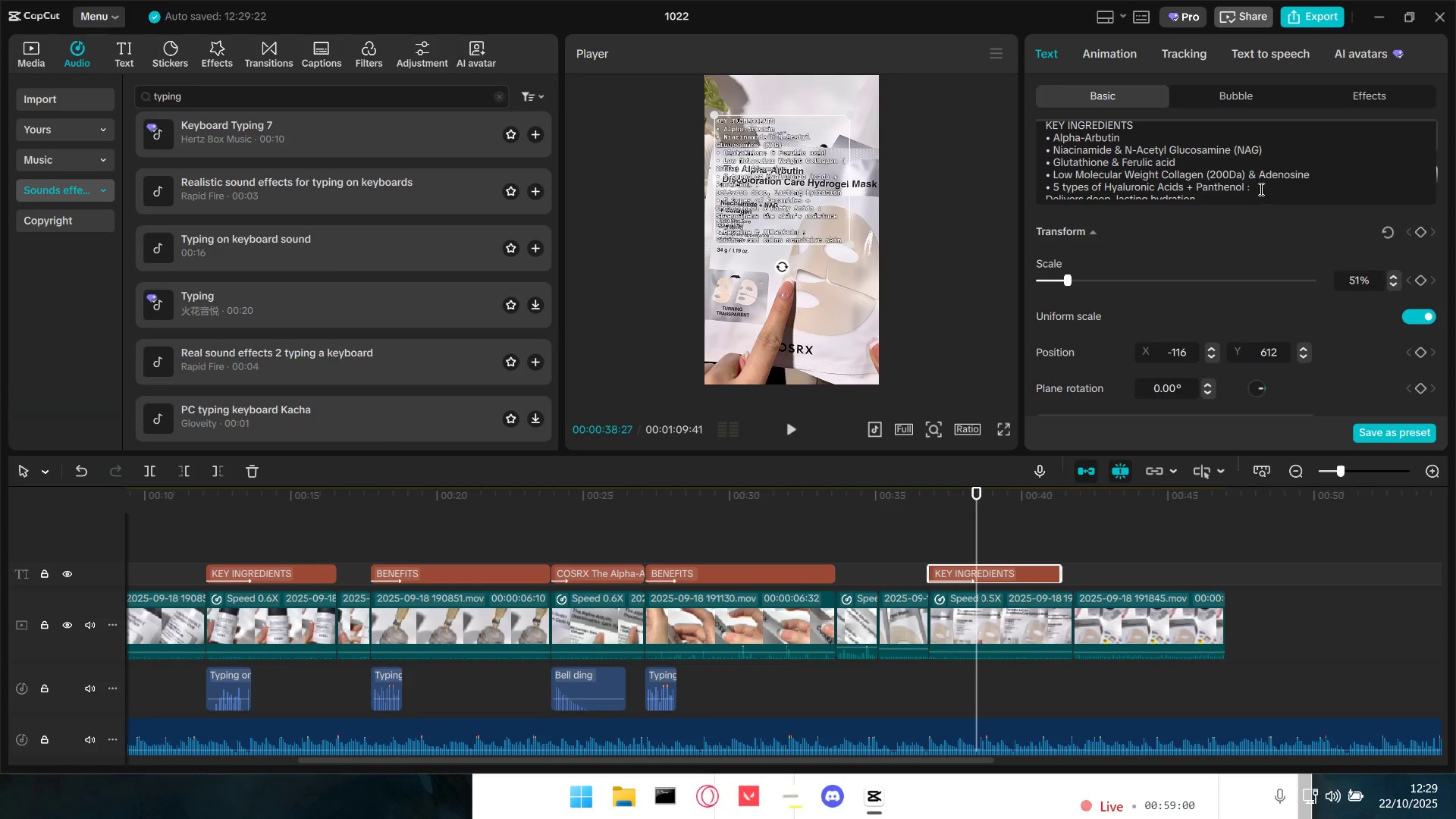 
left_click([1259, 189])
 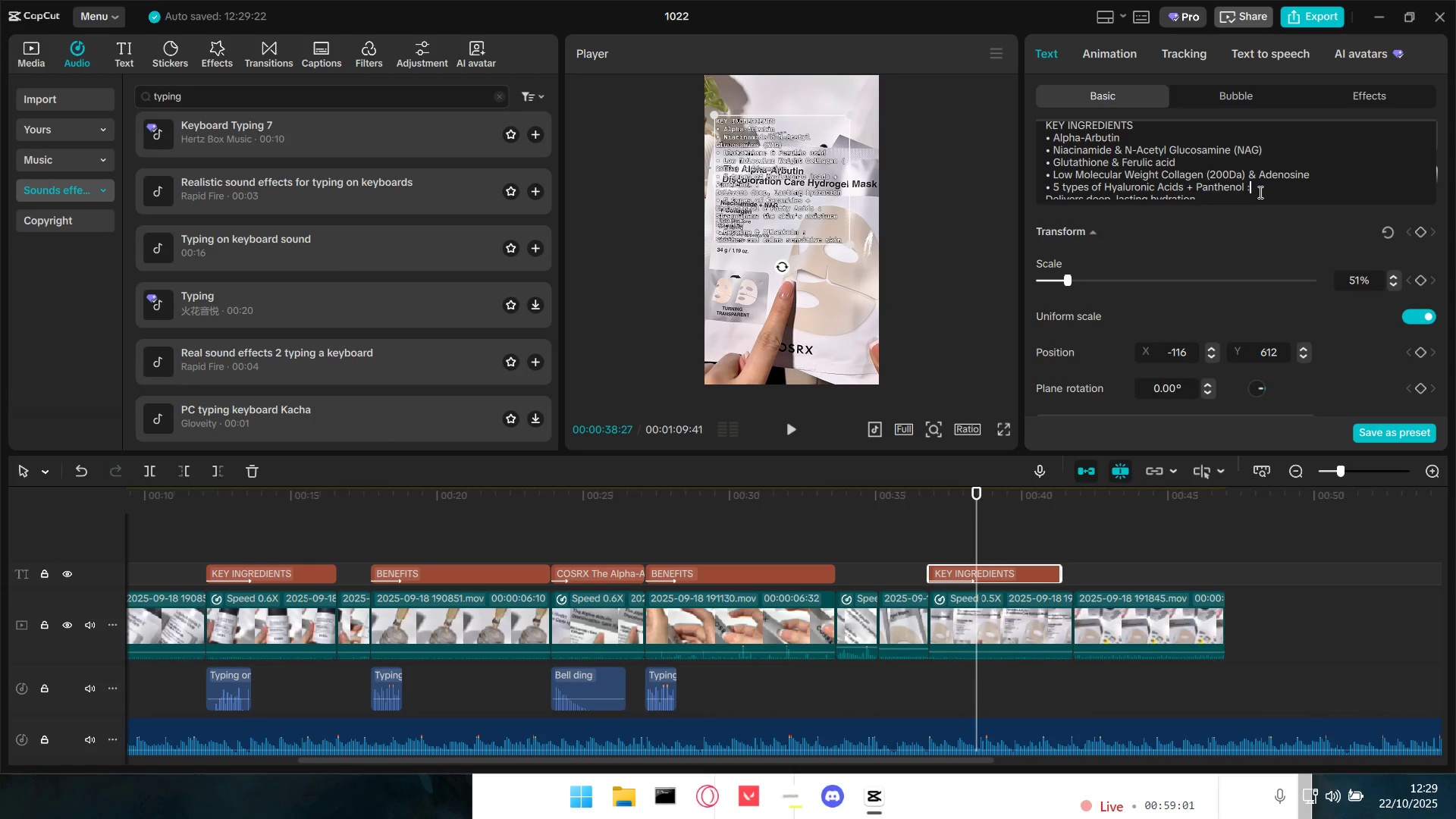 
key(Backspace)
 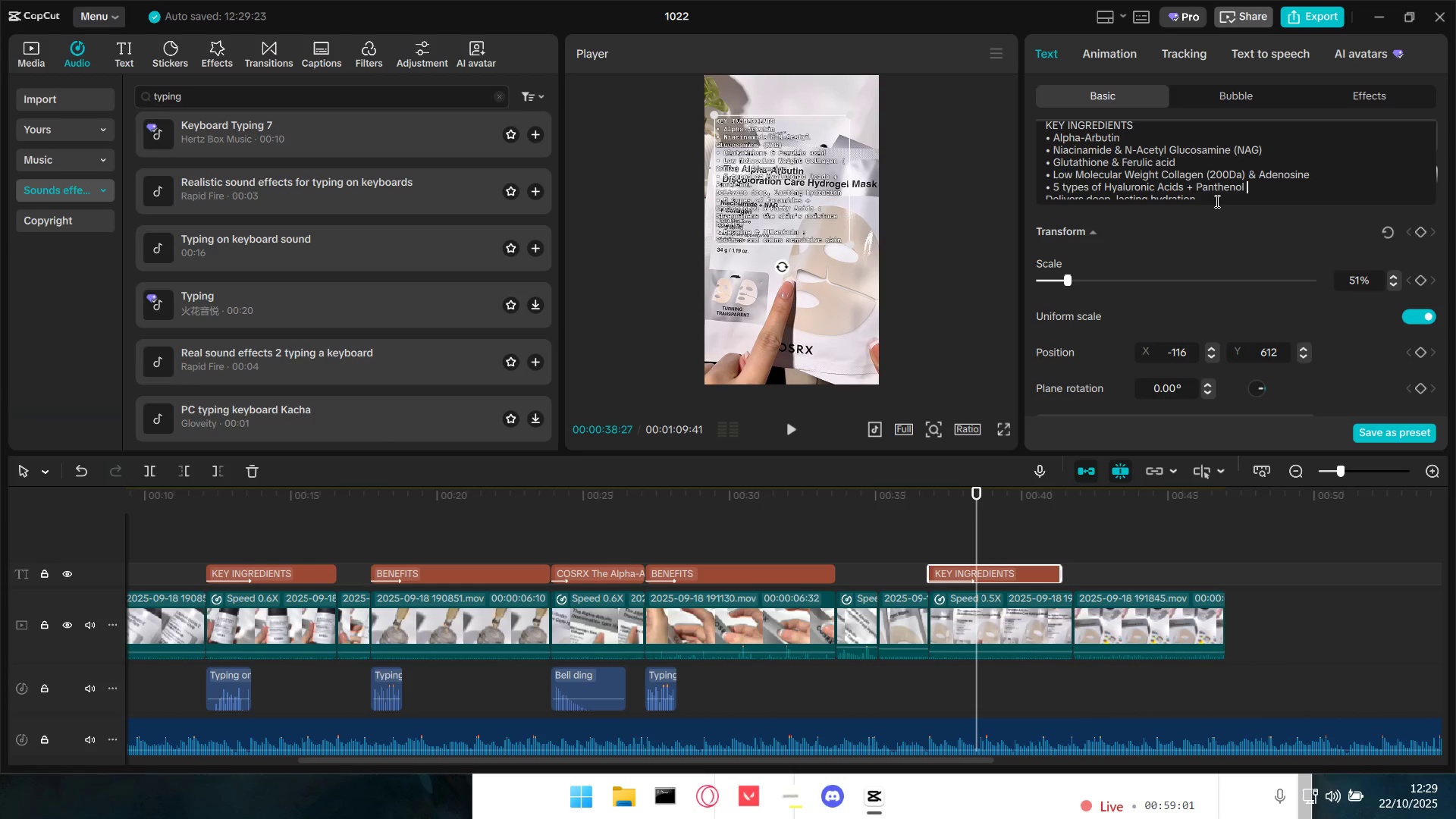 
key(Backspace)
 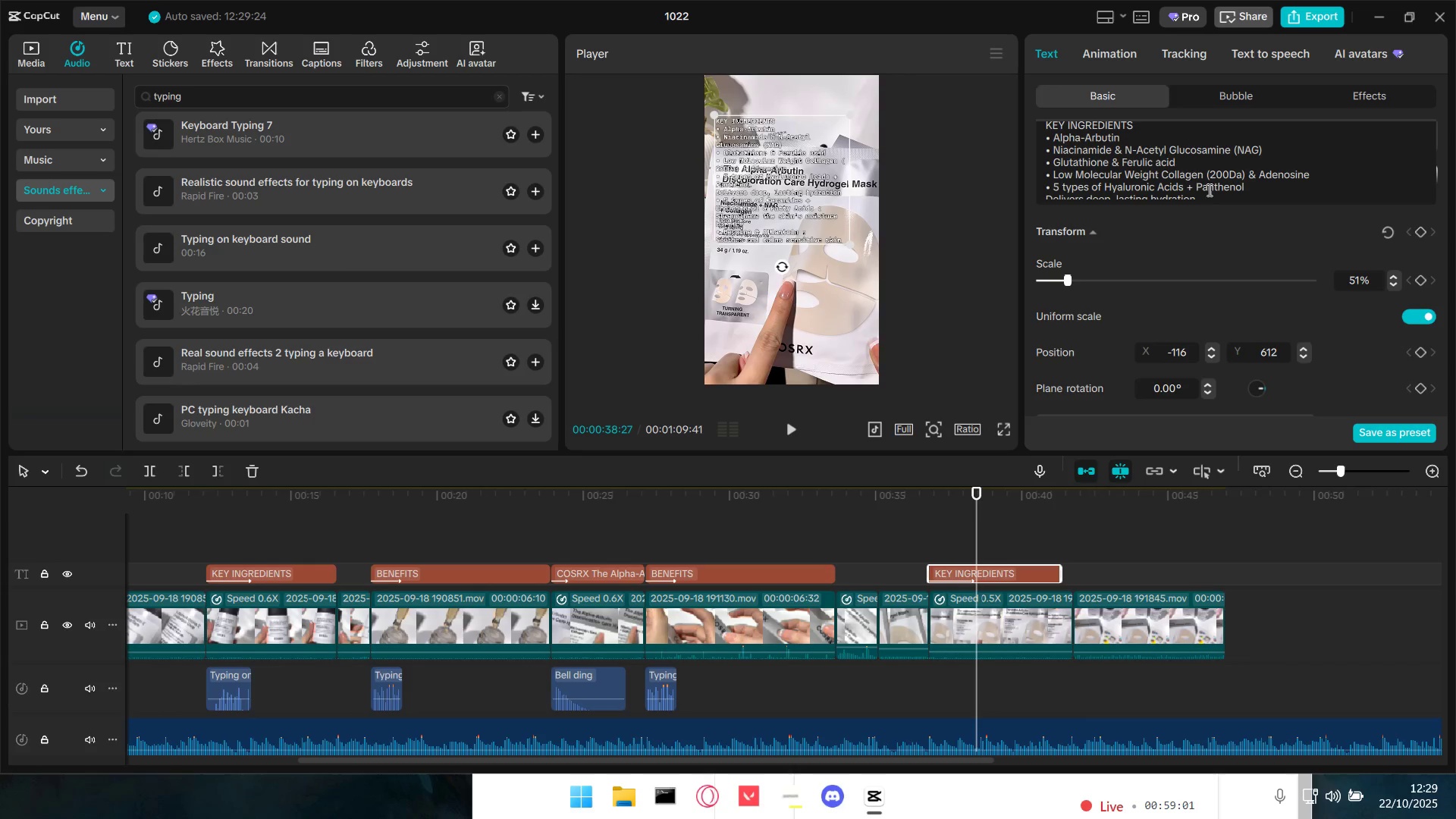 
scroll: coordinate [1208, 188], scroll_direction: down, amount: 2.0
 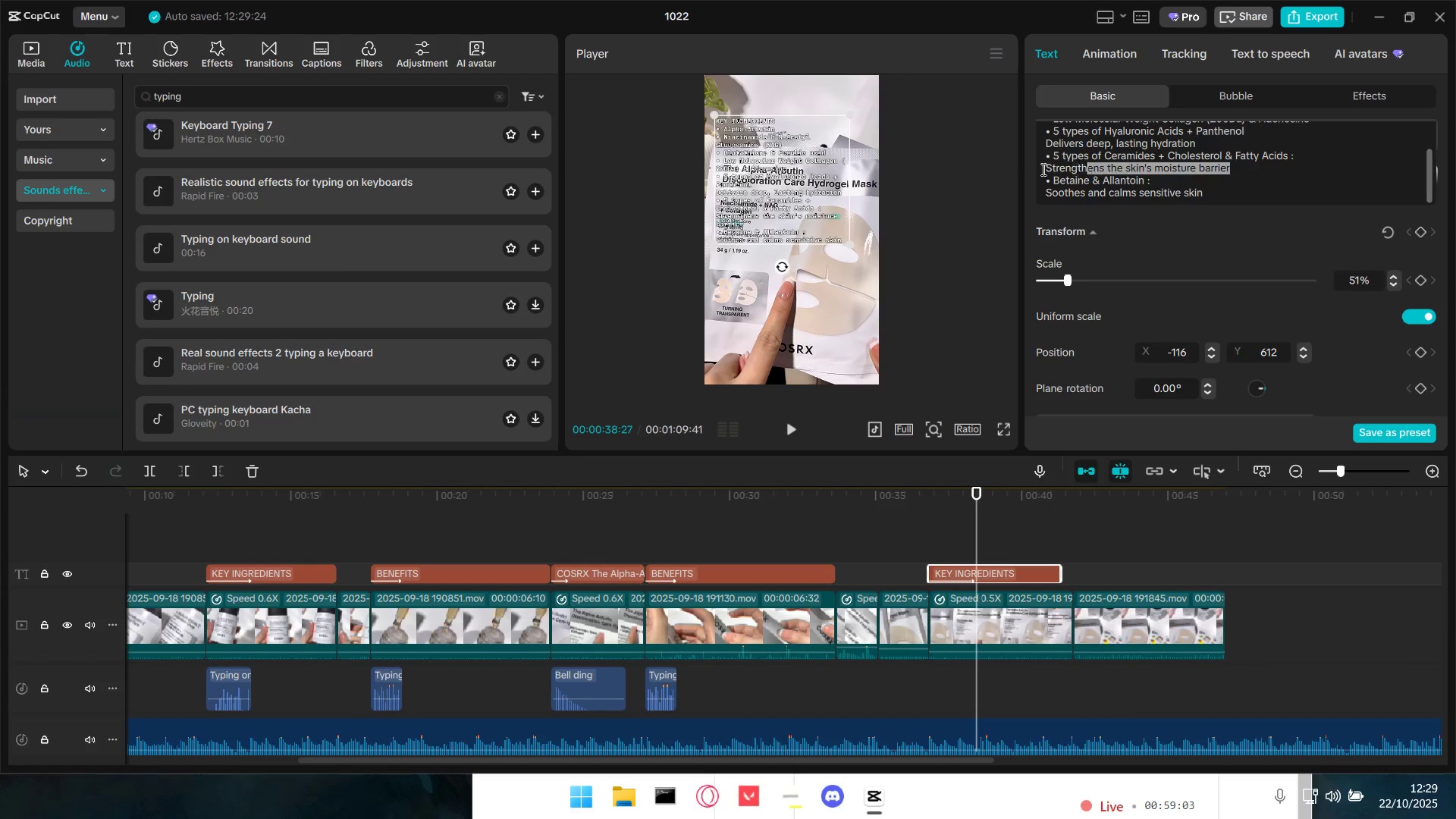 
key(Backspace)
 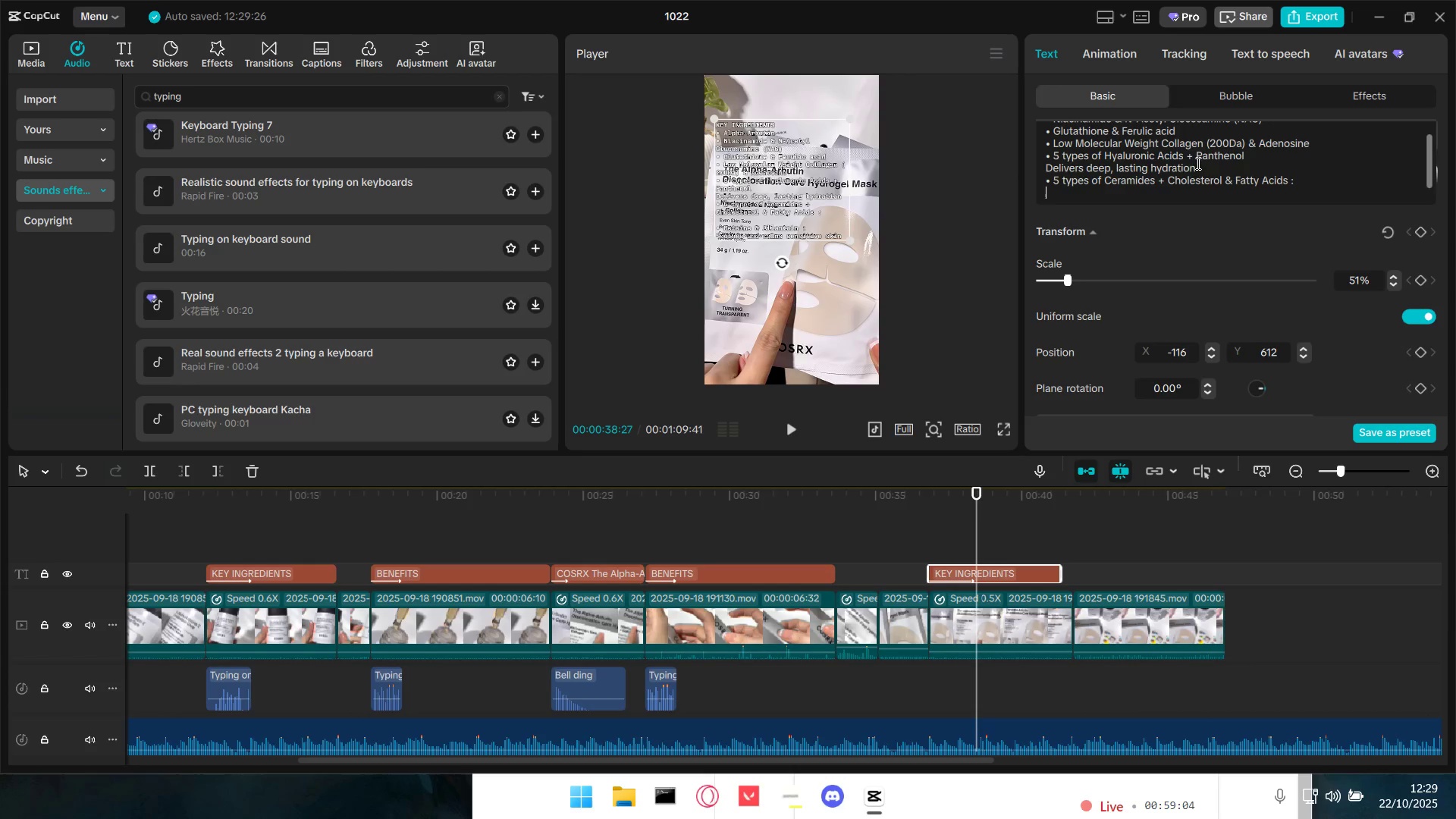 
key(Backspace)
 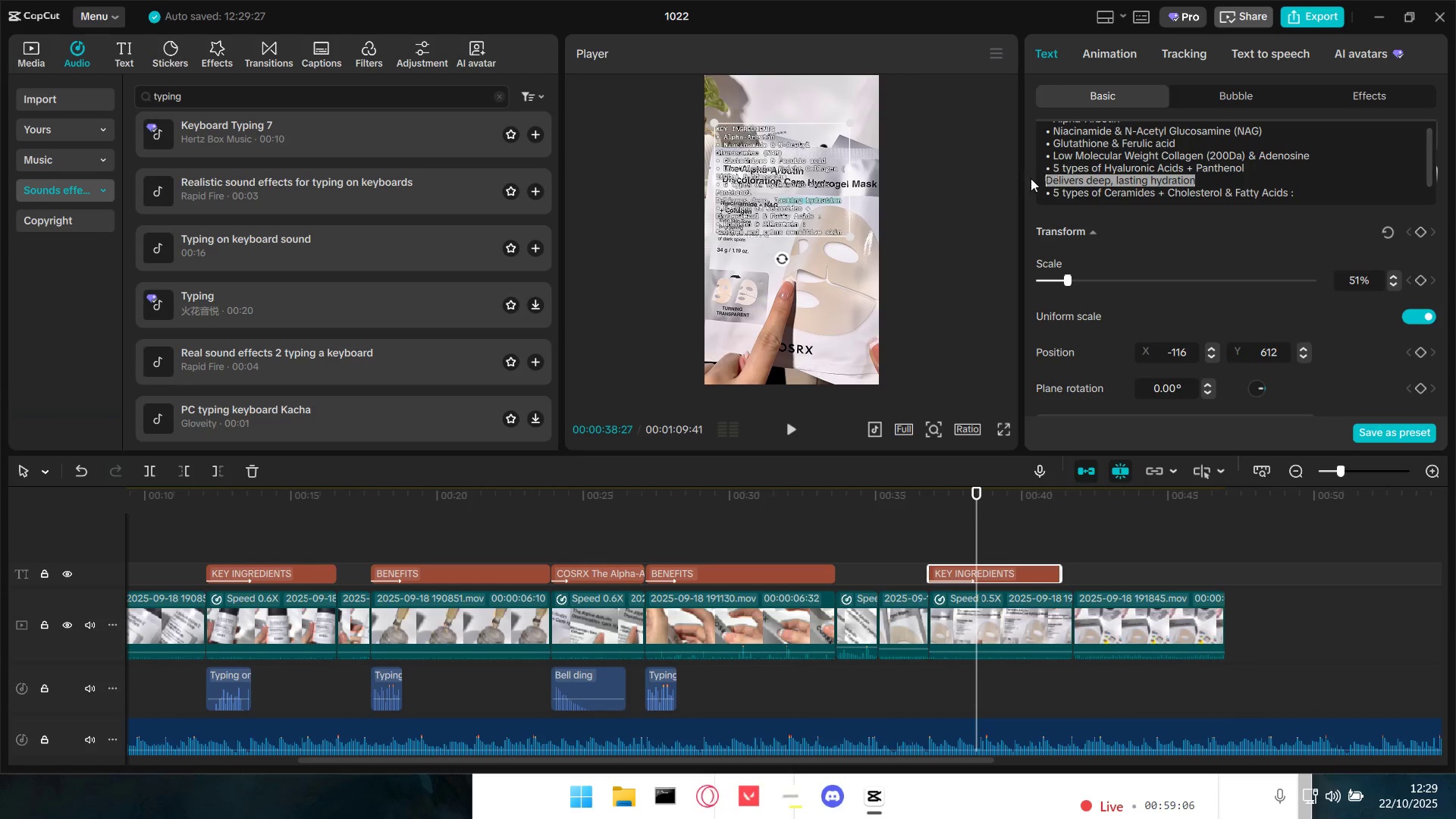 
key(Backspace)
 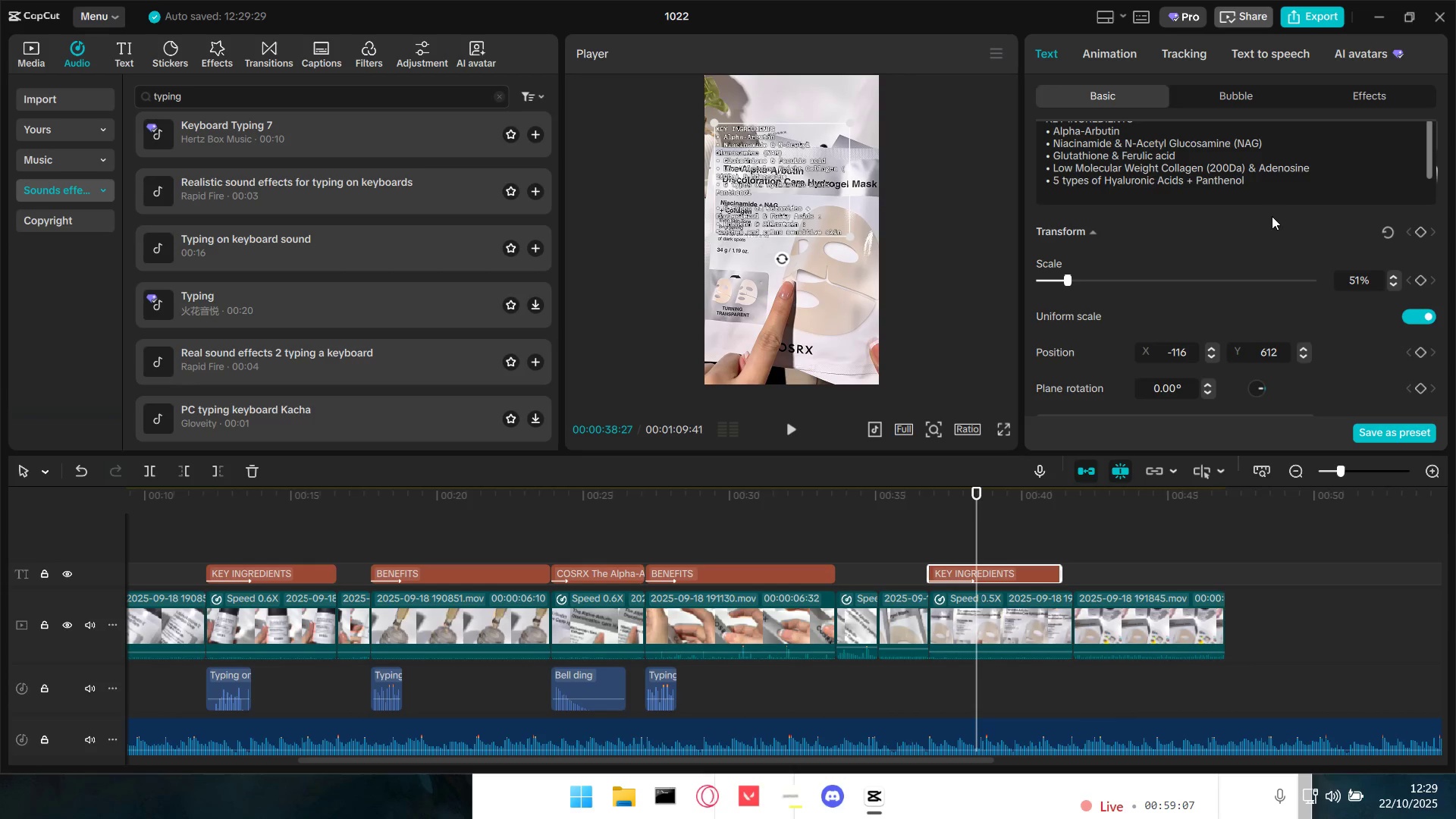 
key(Backspace)
 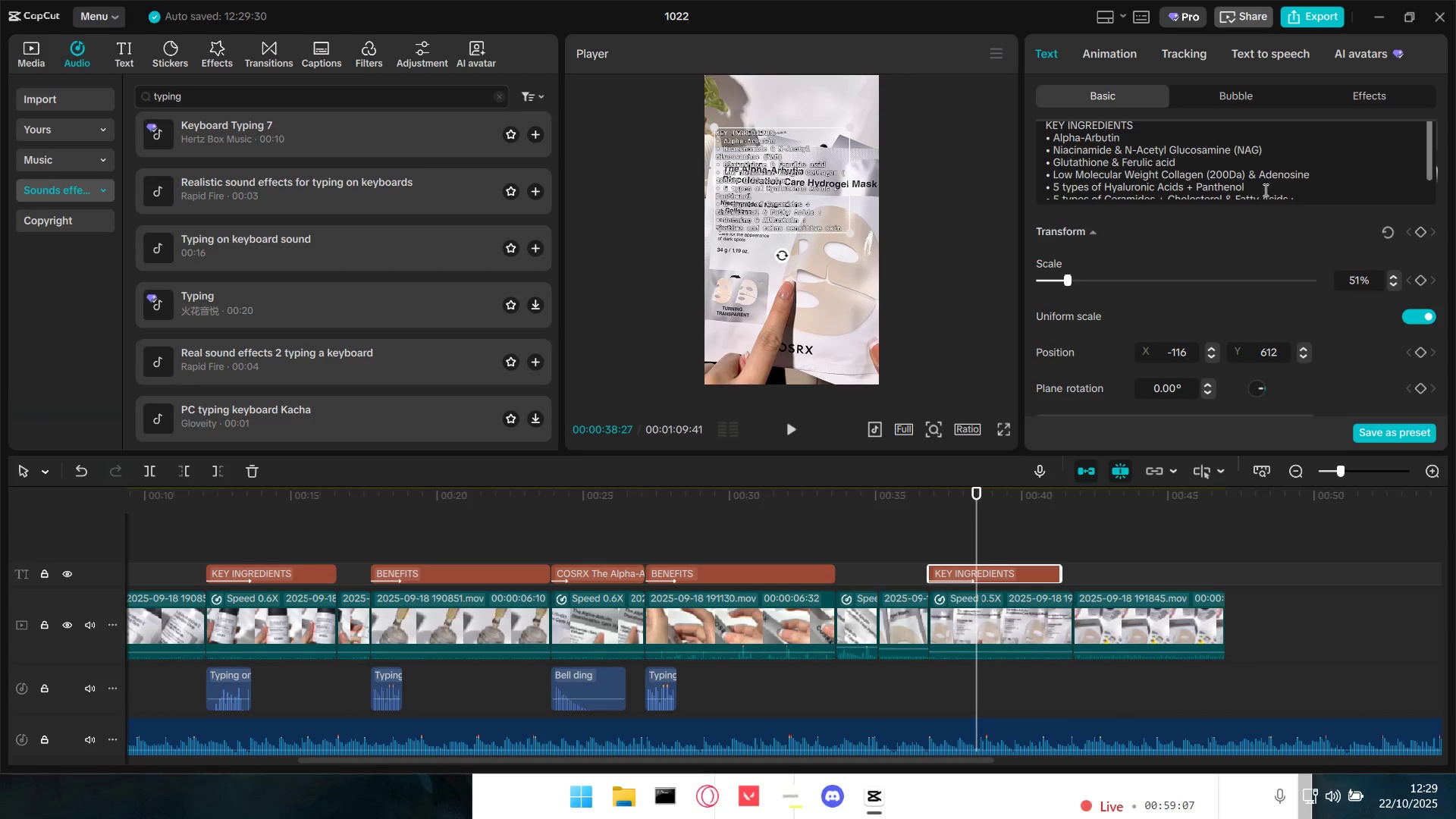 
scroll: coordinate [1263, 187], scroll_direction: down, amount: 3.0
 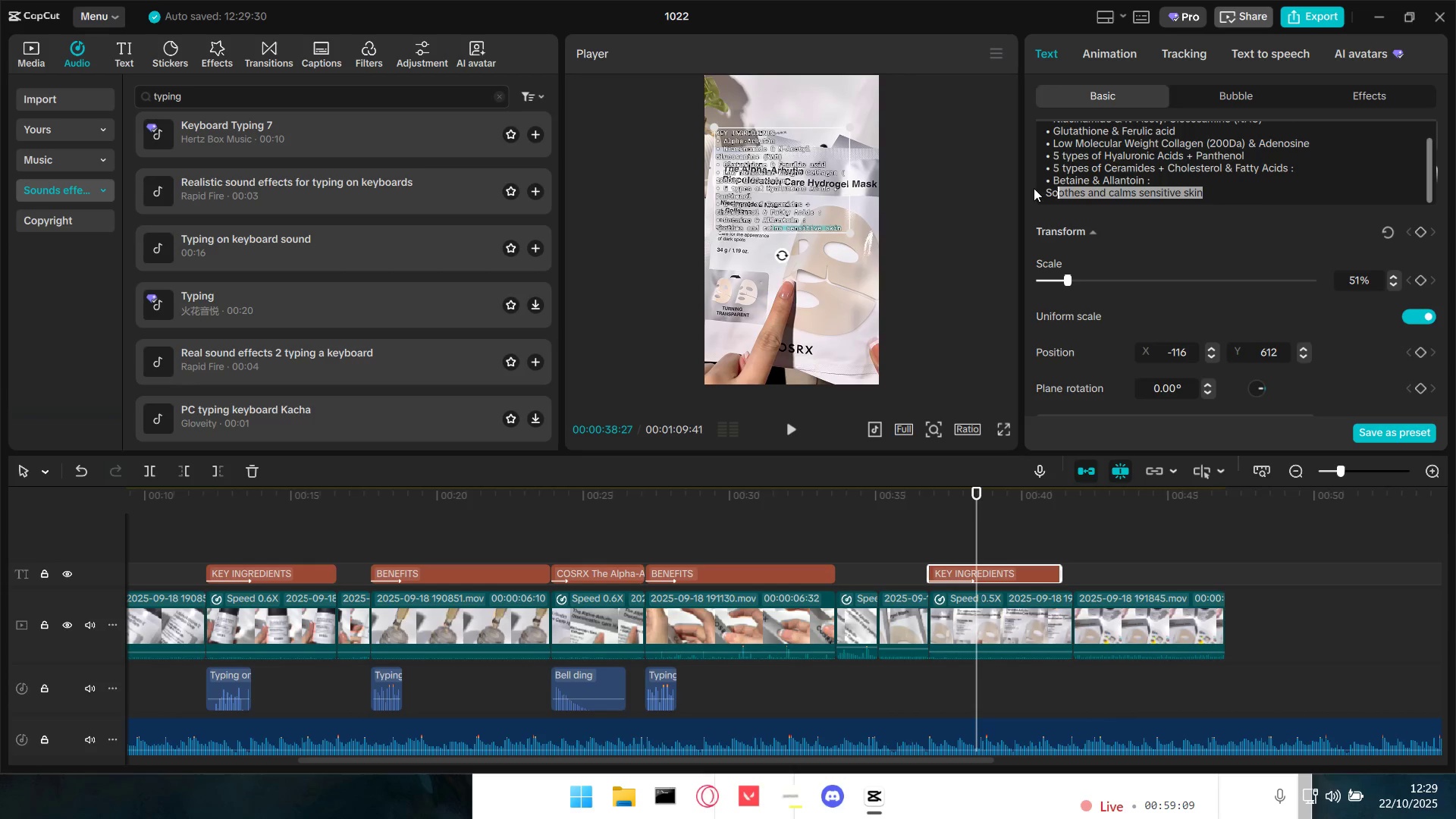 
key(Backspace)
 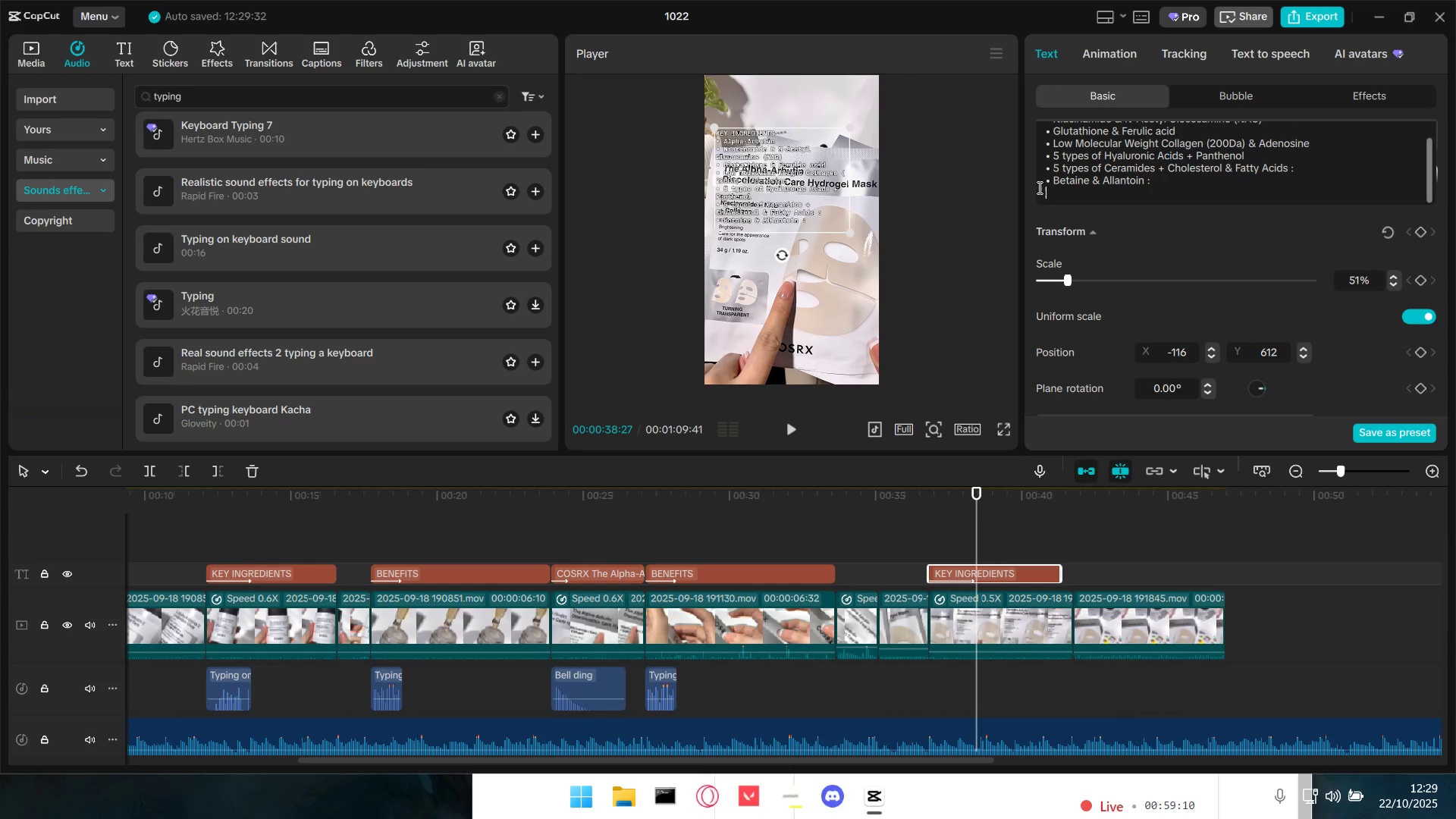 
key(Backspace)
 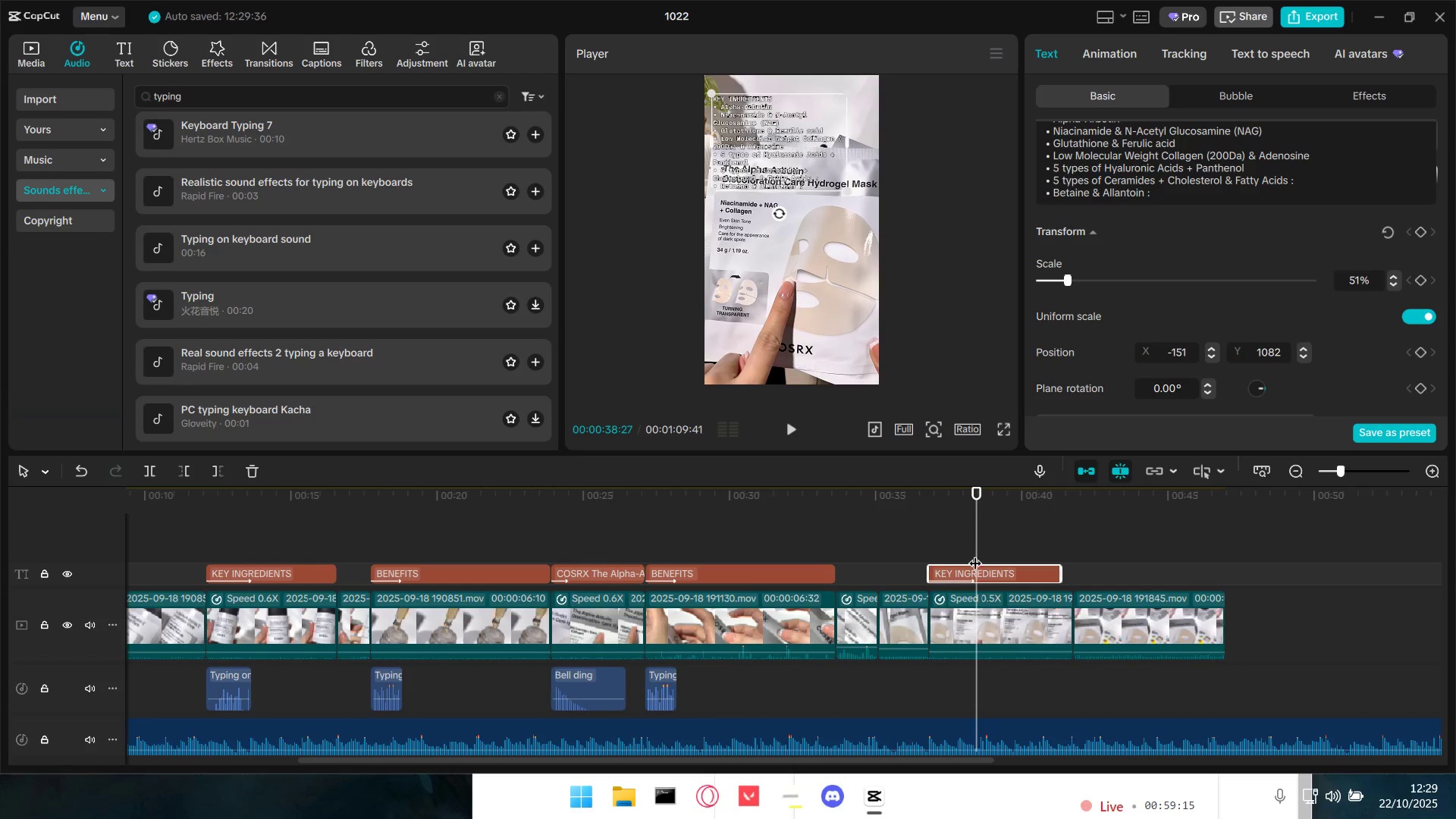 
wait(6.21)
 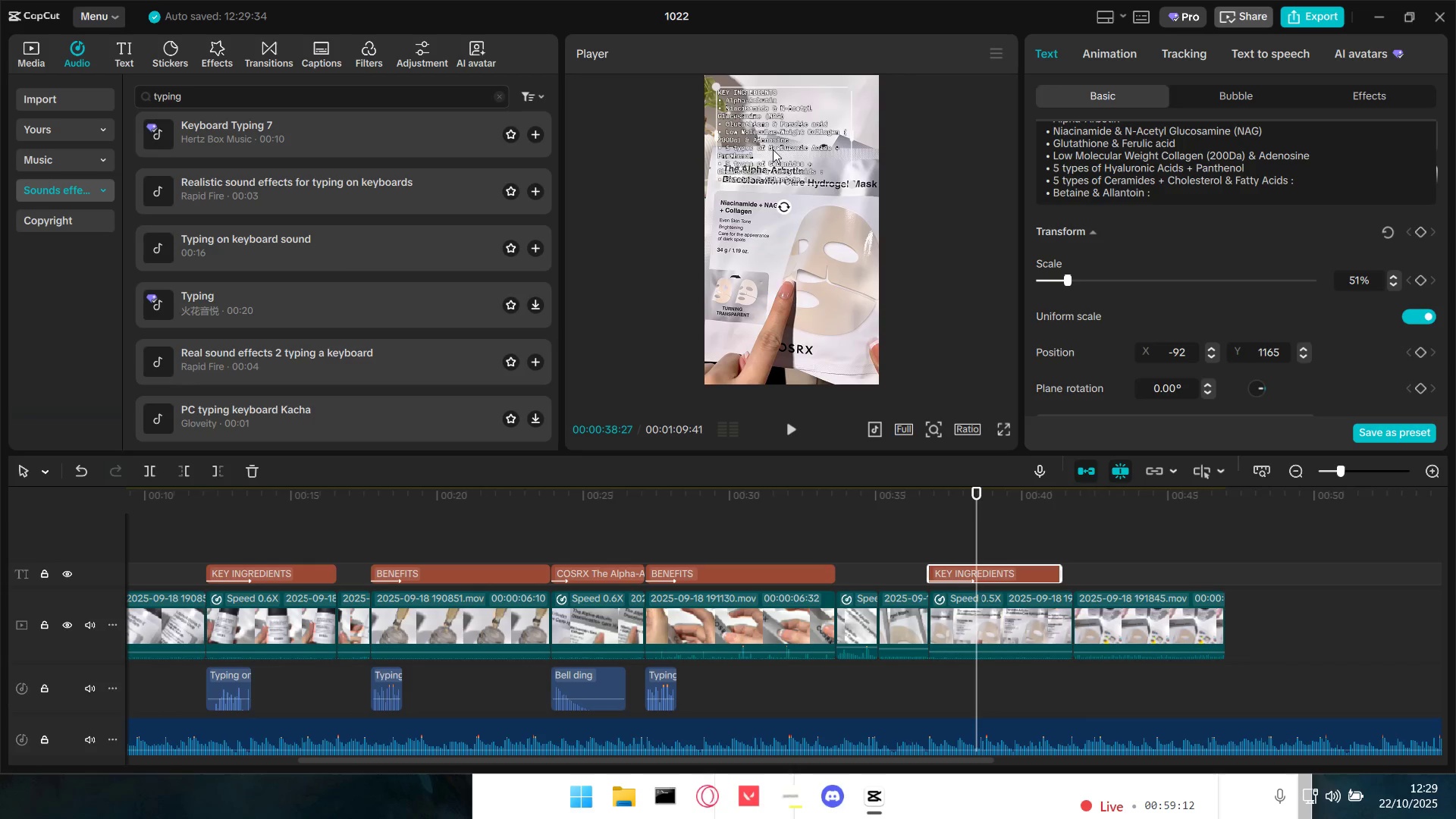 
left_click([384, 679])
 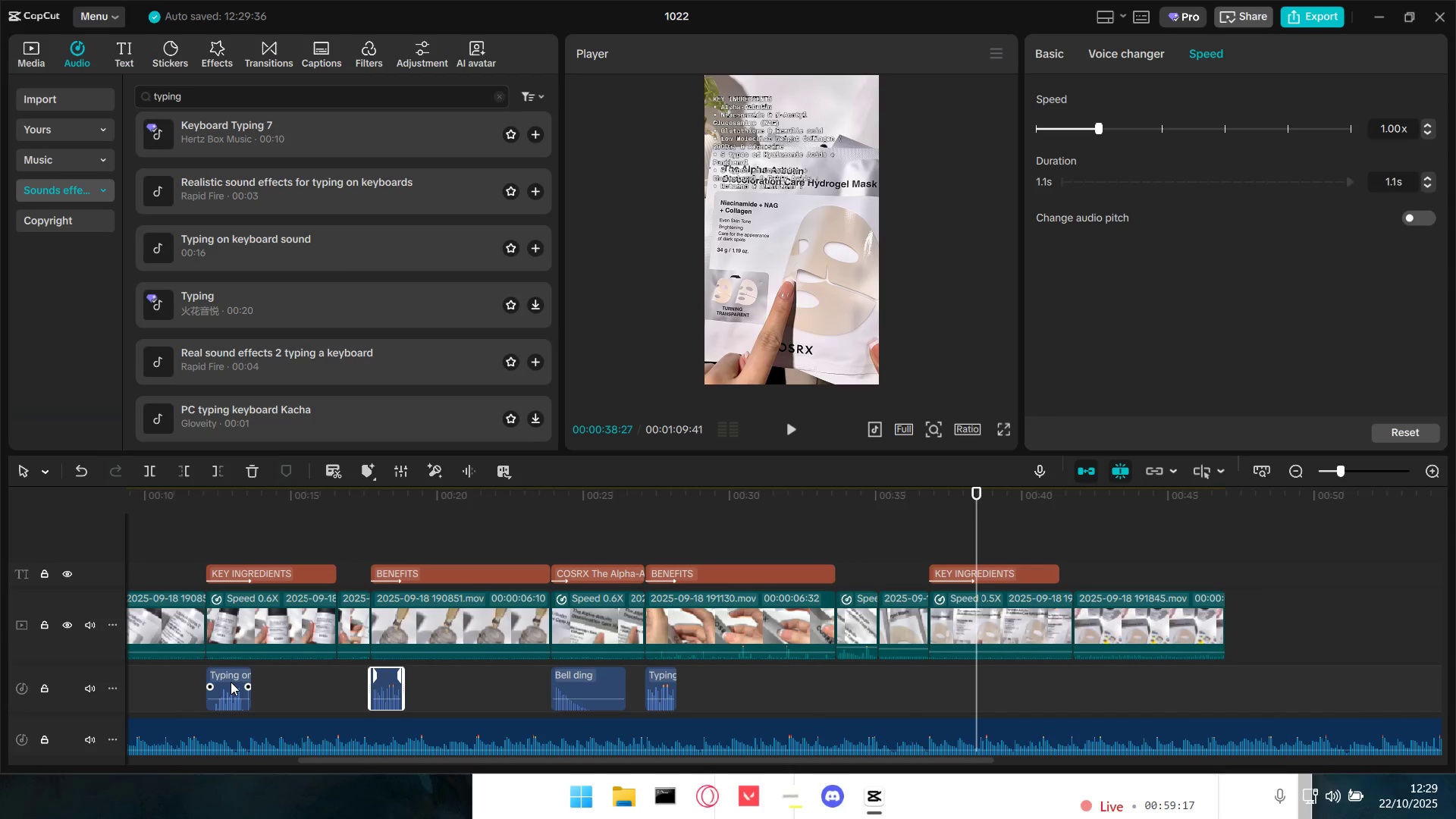 
left_click([228, 677])
 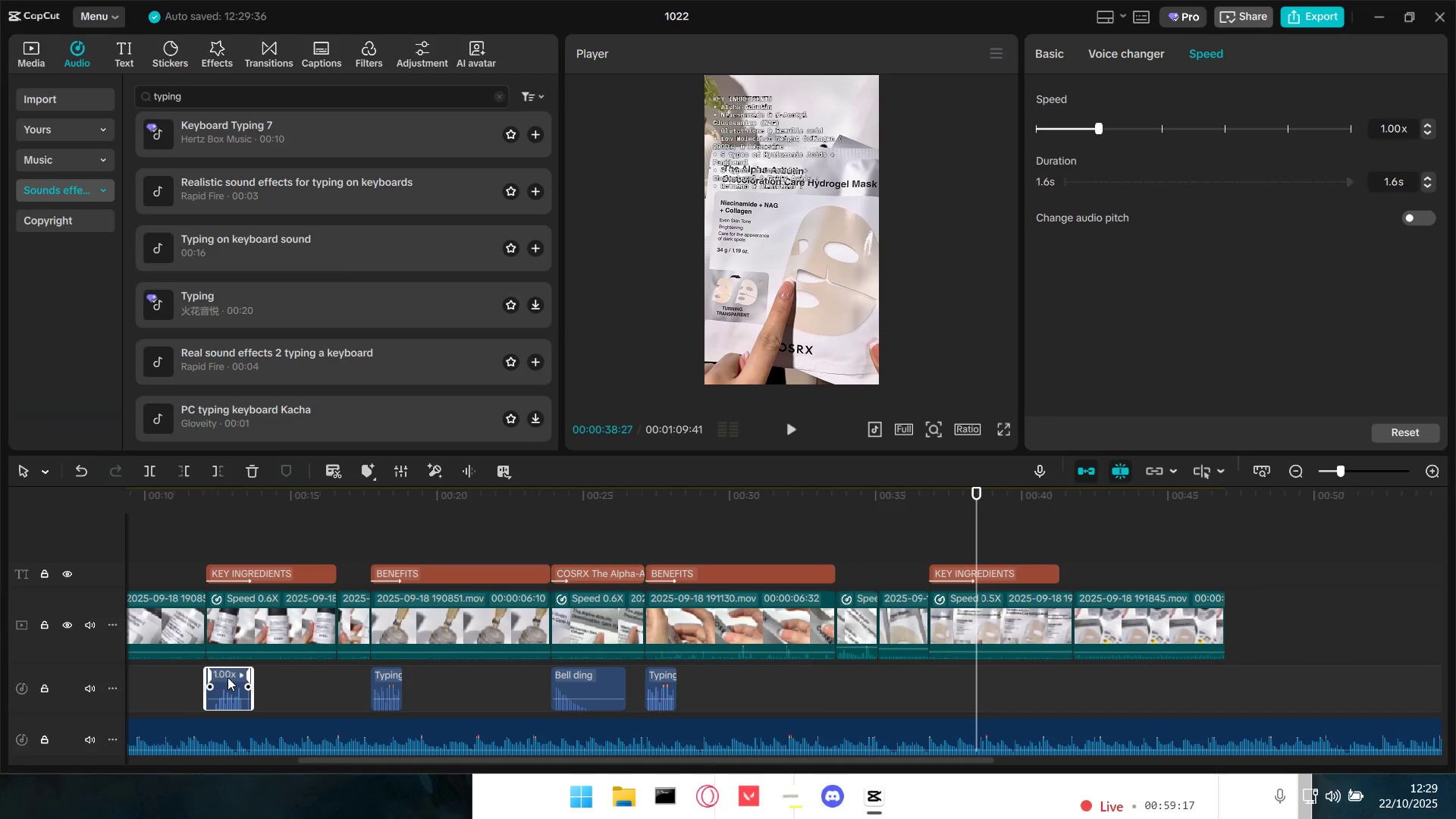 
key(Control+C)
 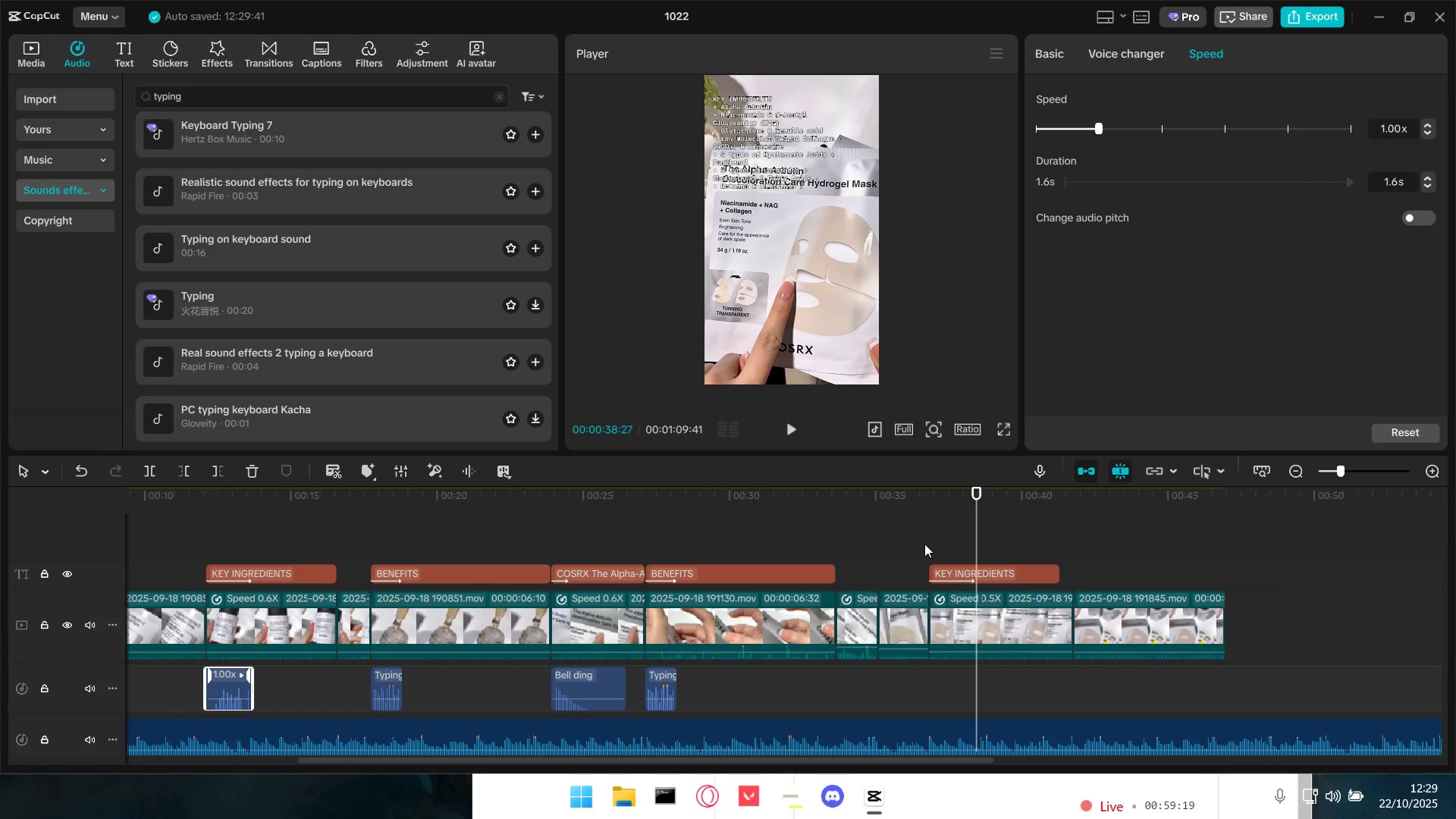 
key(Control+V)
 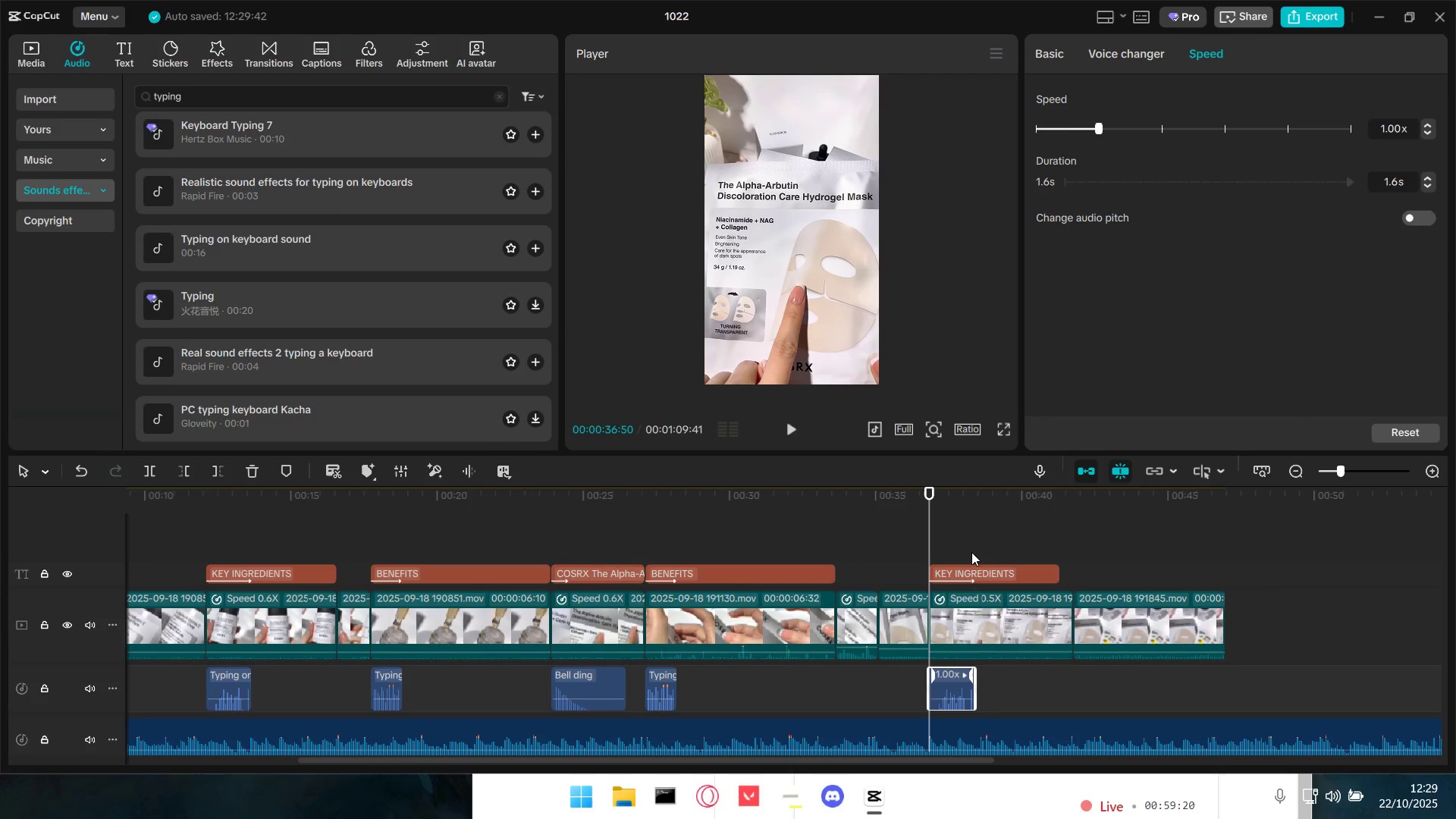 
key(Space)
 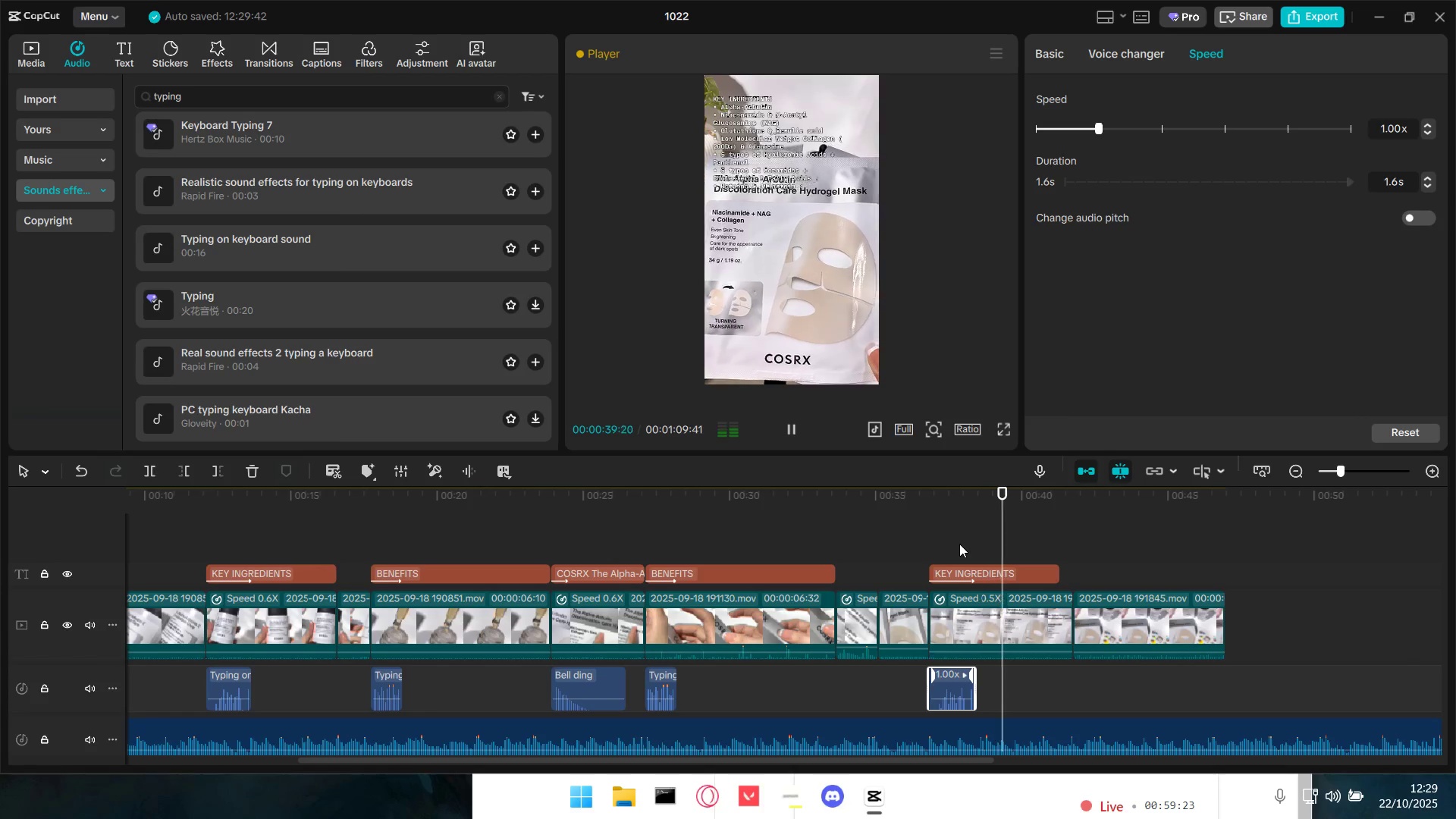 
key(Space)
 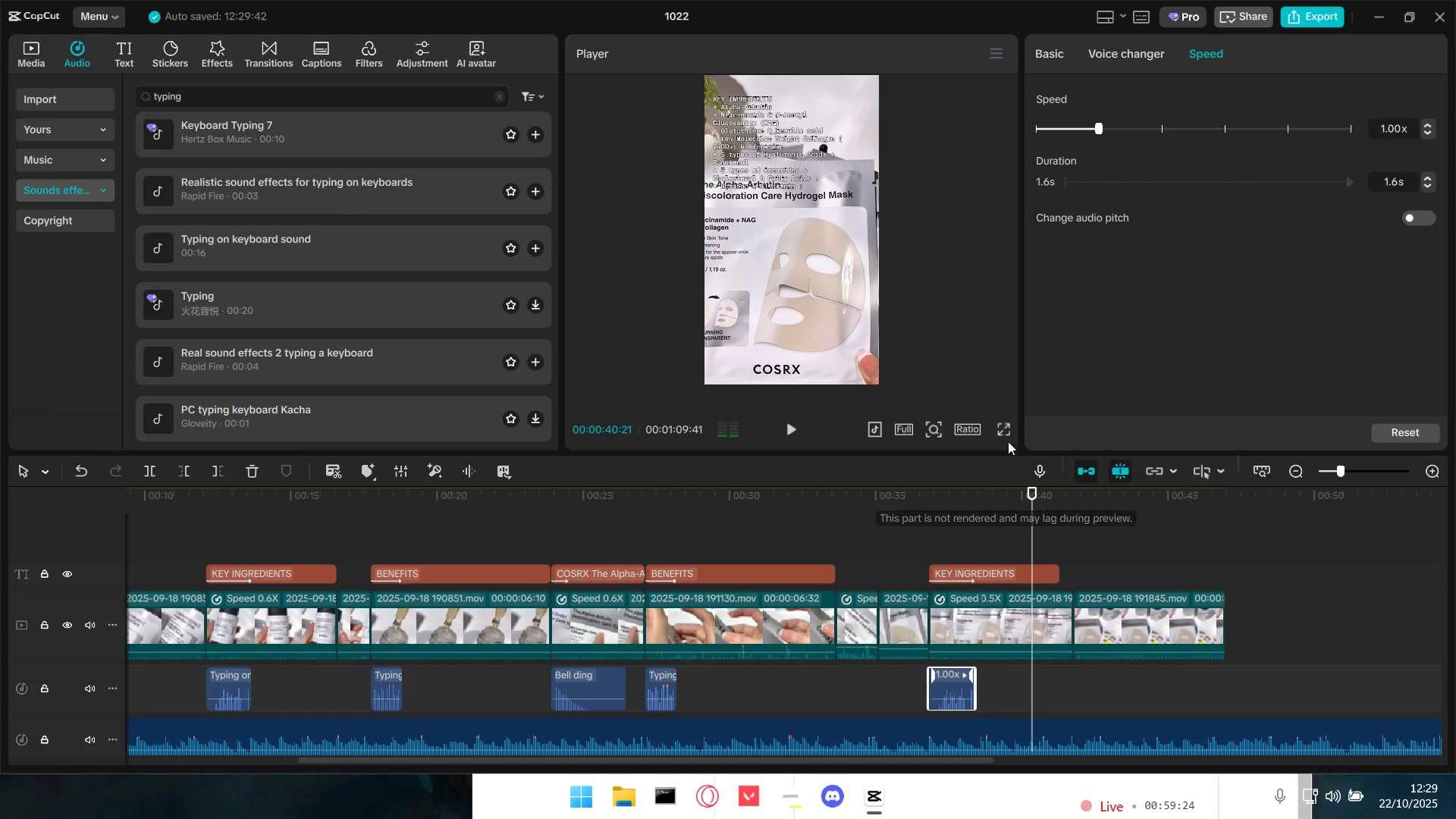 
left_click([999, 429])
 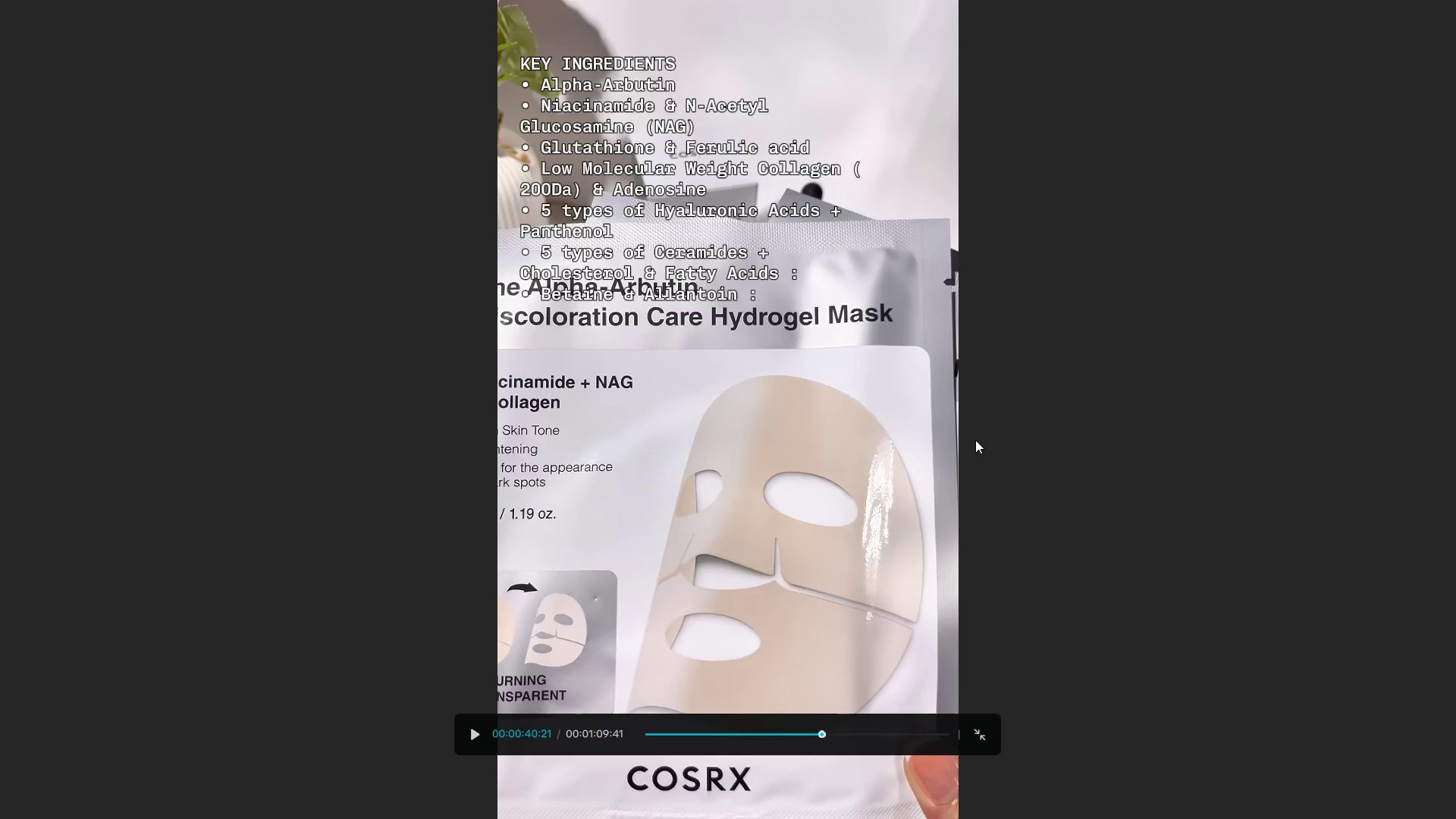 
key(Escape)
 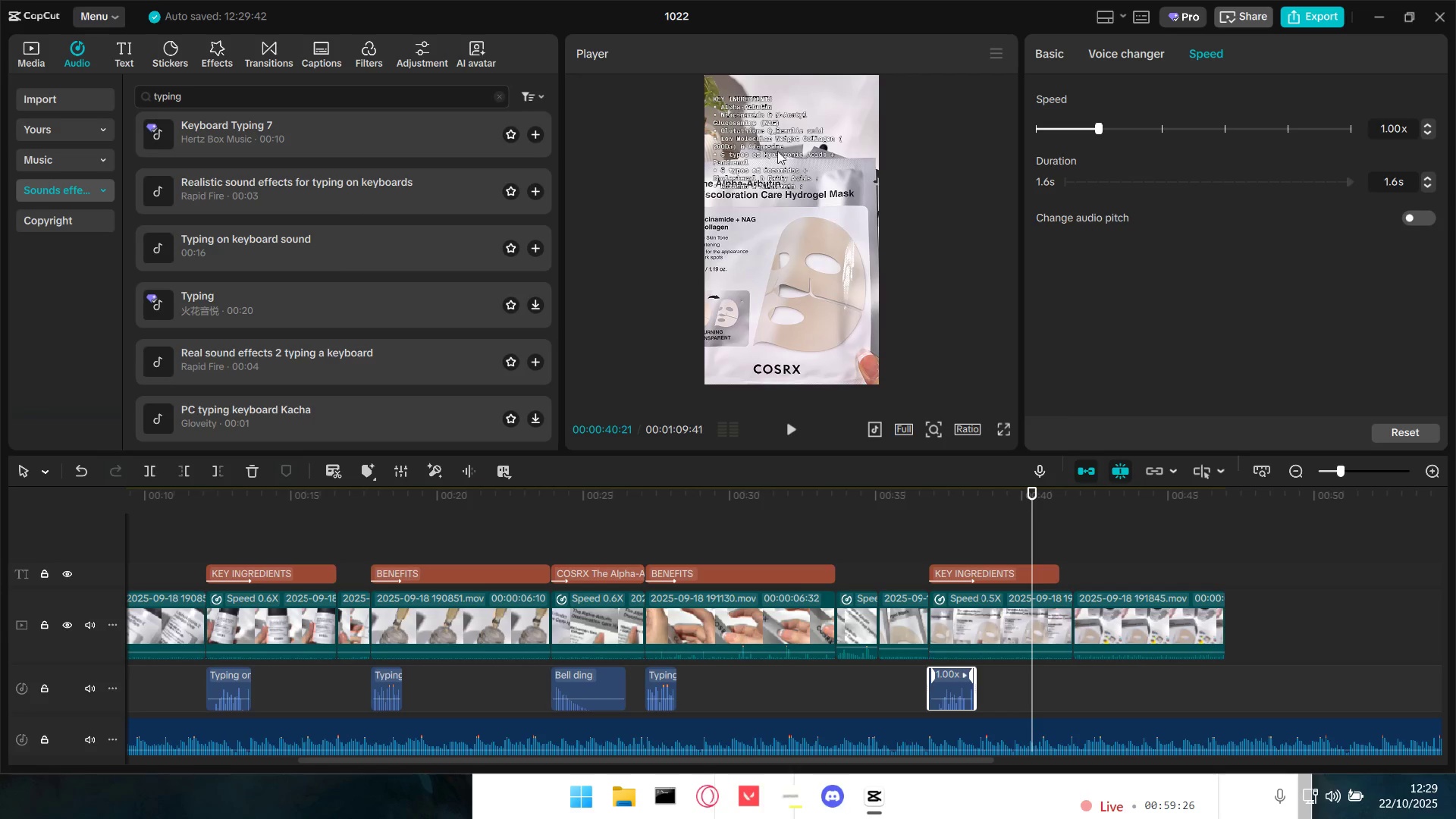 
left_click([775, 149])
 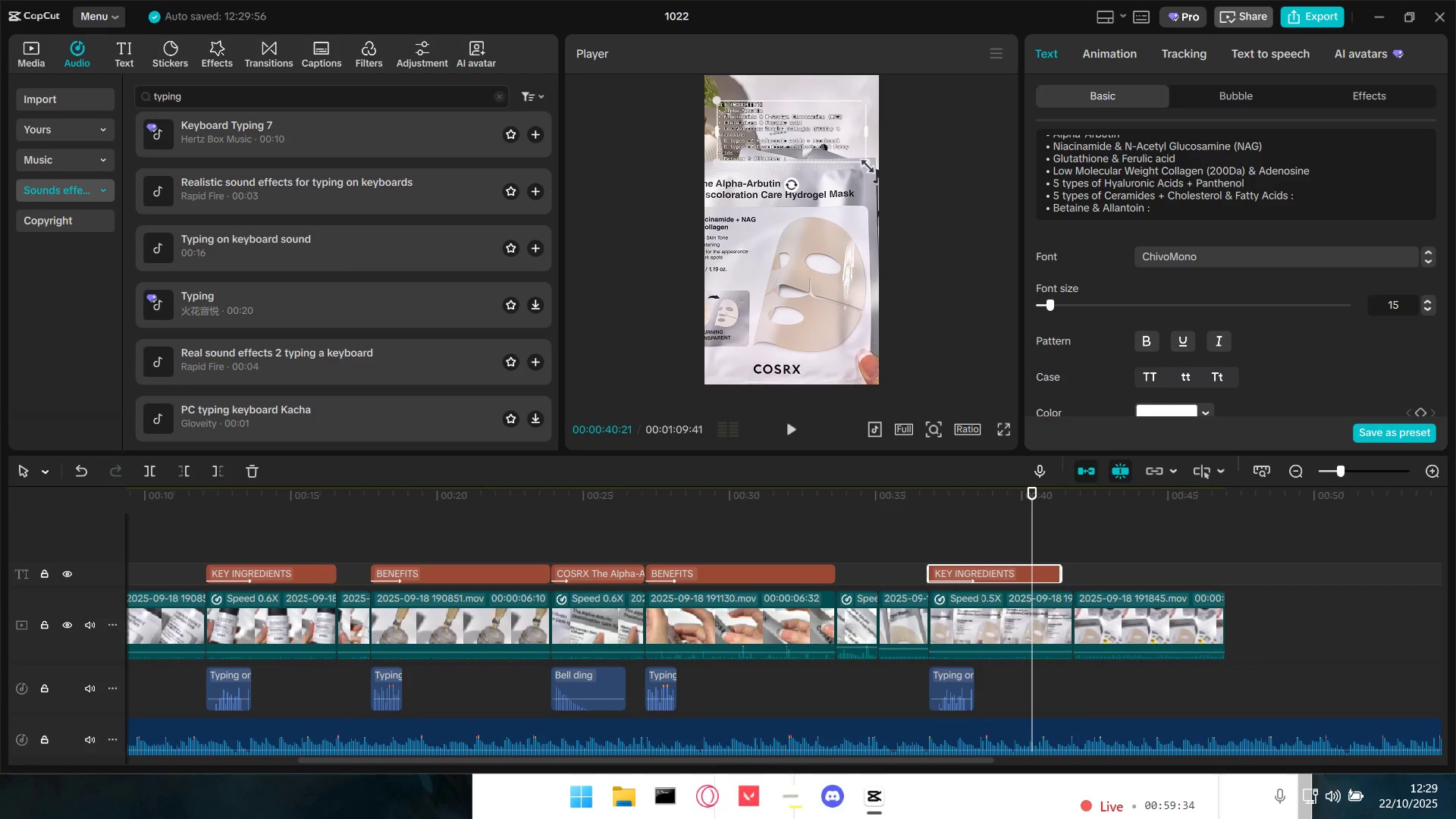 
wait(12.24)
 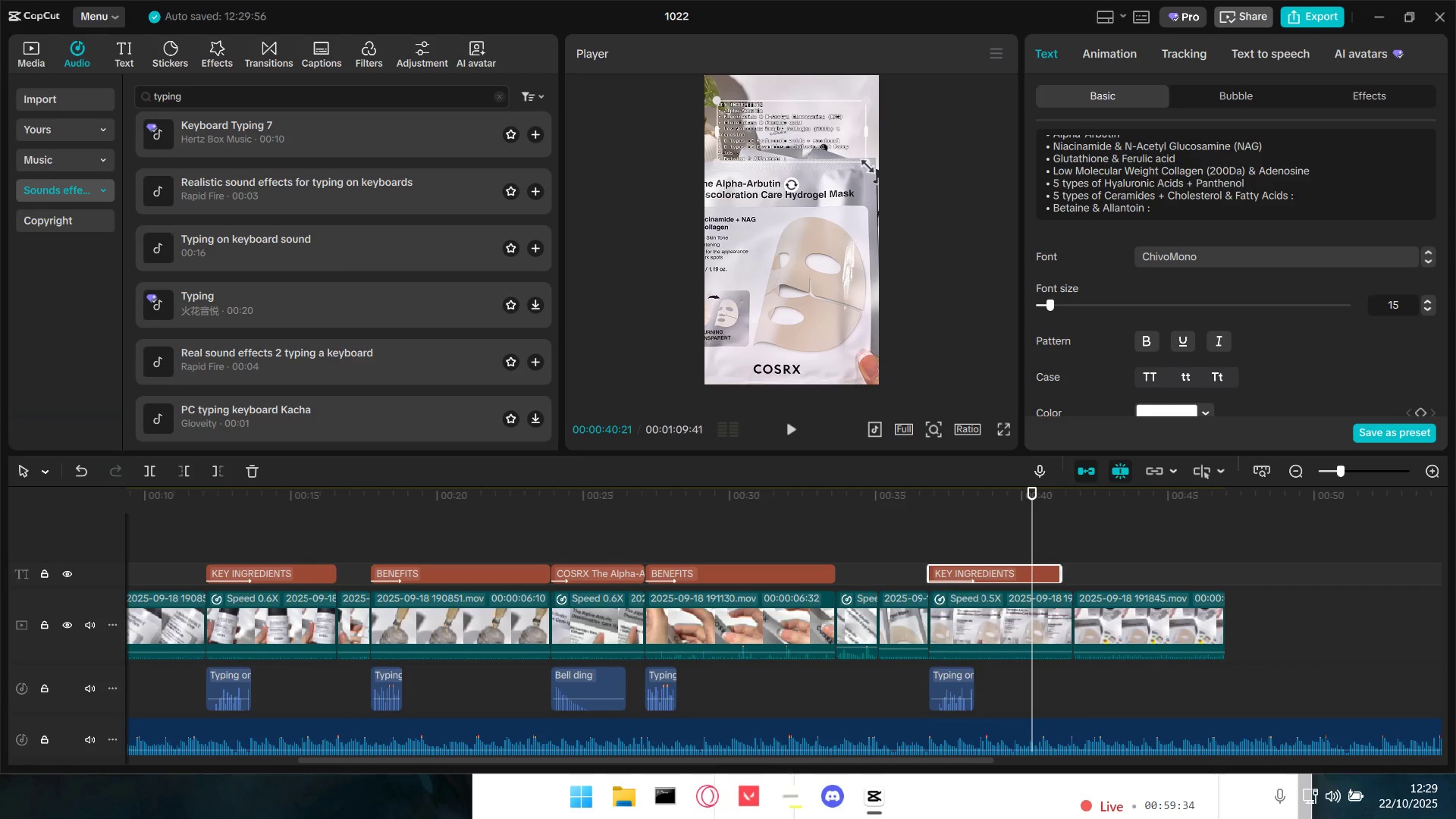 
double_click([1432, 300])
 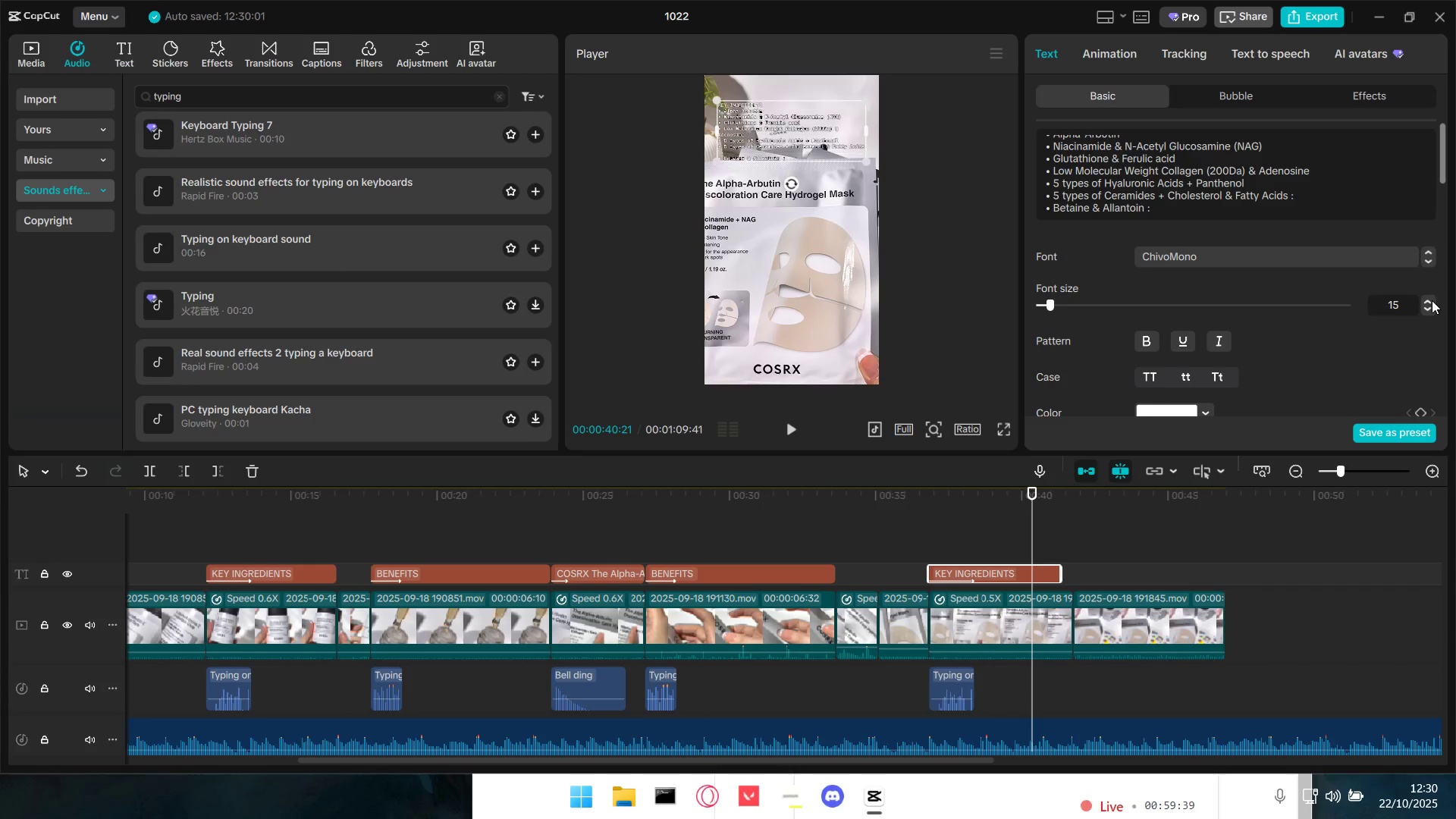 
triple_click([1432, 300])
 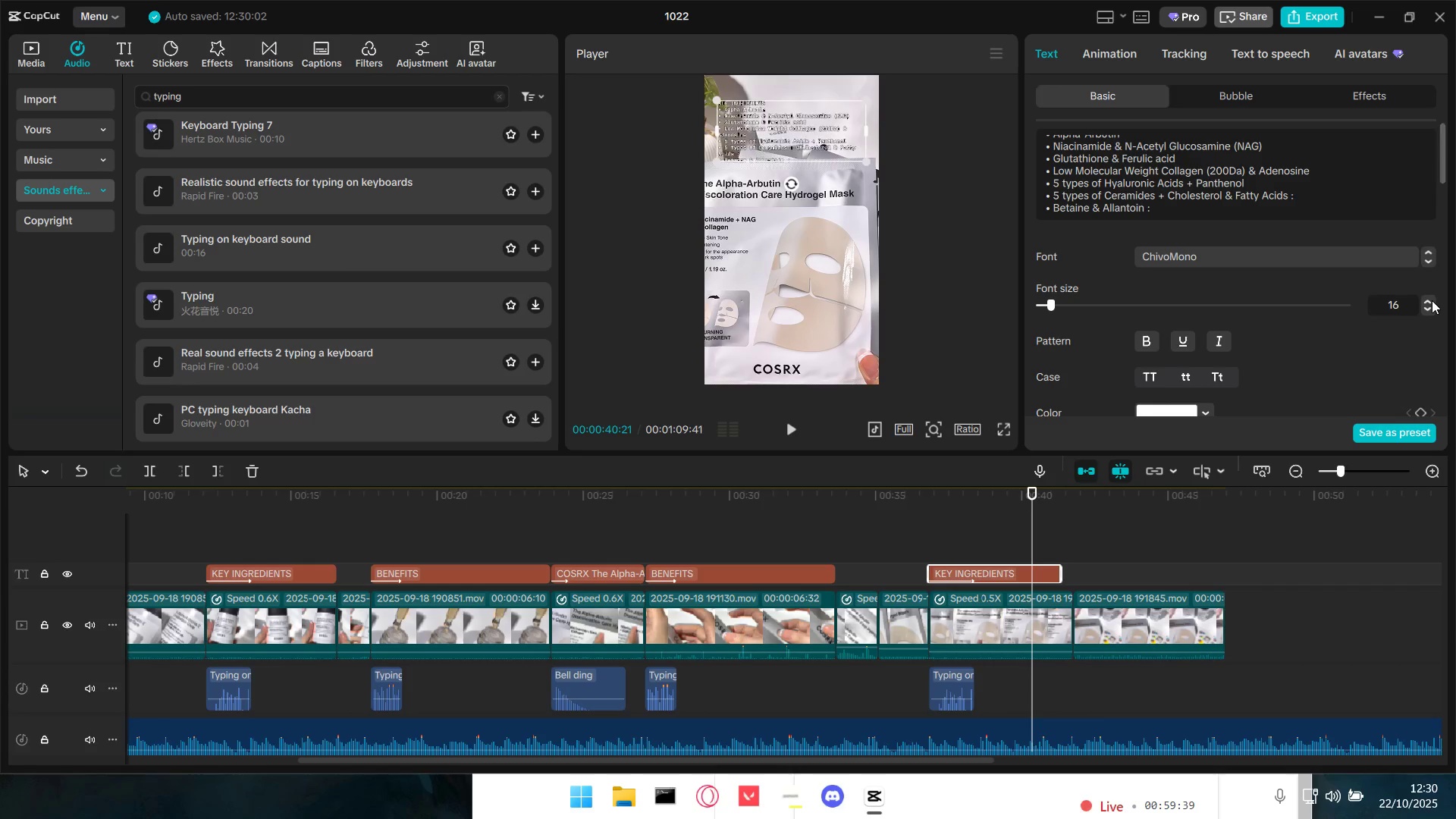 
triple_click([1432, 300])
 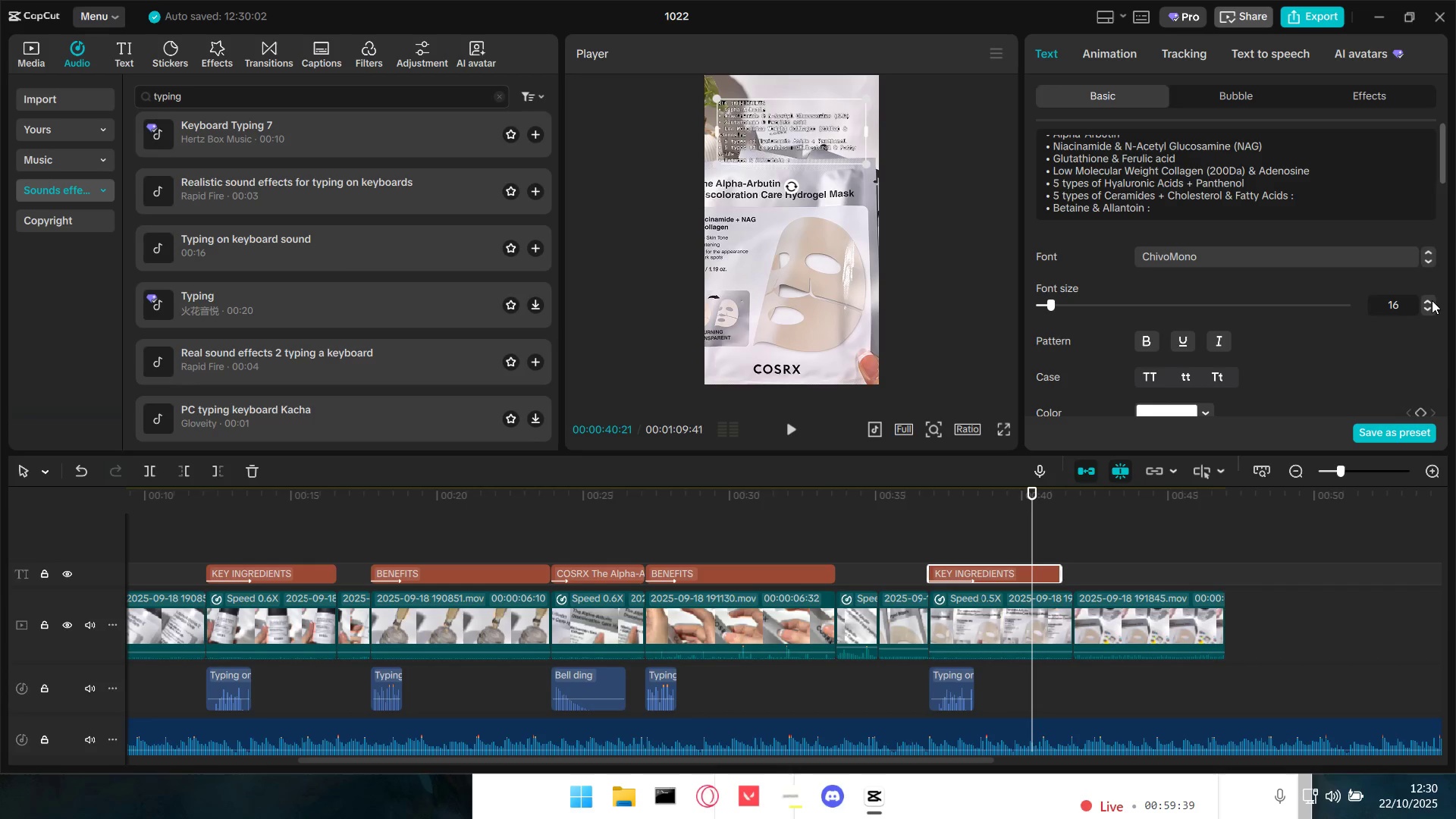 
triple_click([1432, 300])
 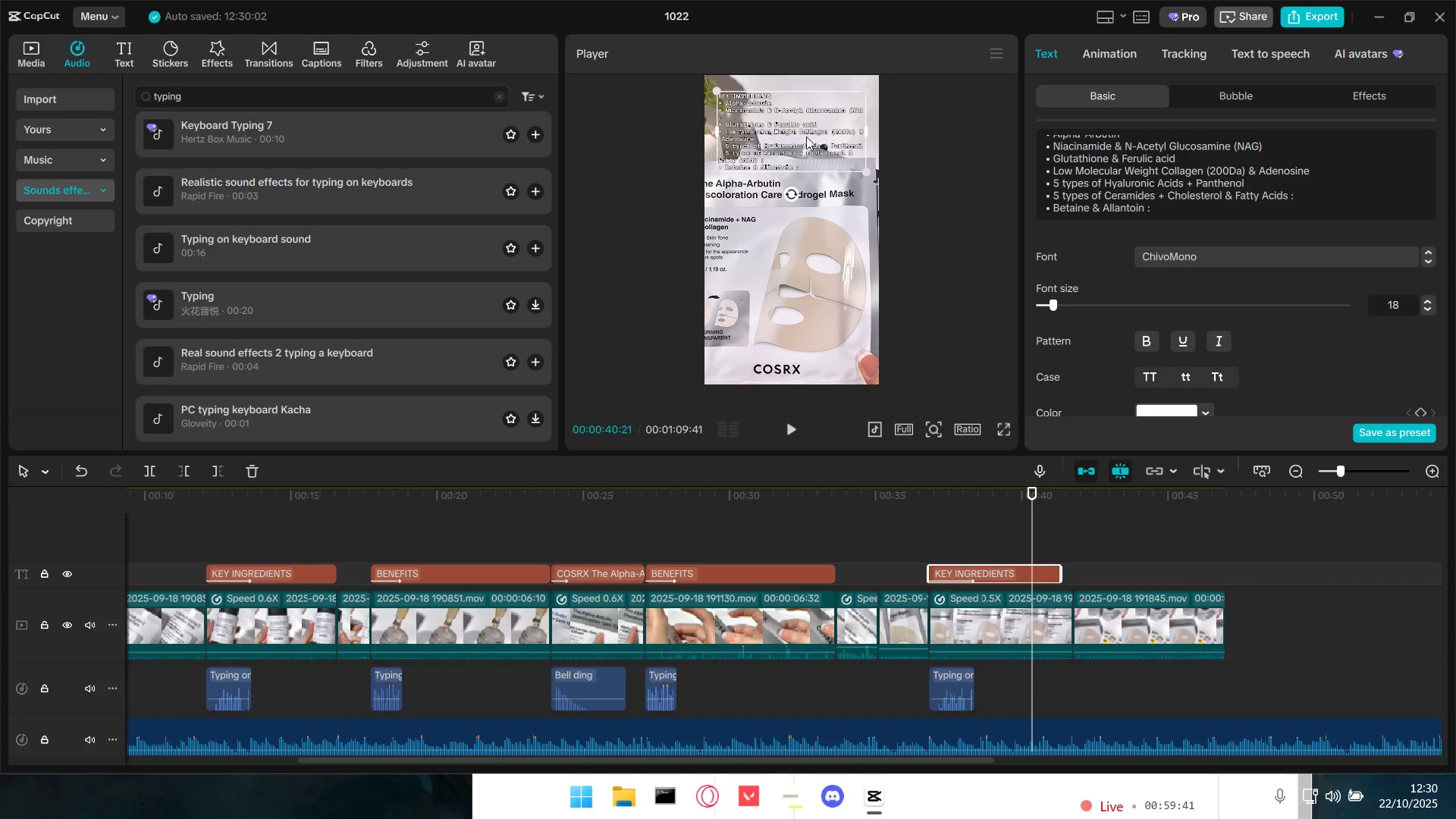 
scroll: coordinate [1106, 187], scroll_direction: up, amount: 3.0
 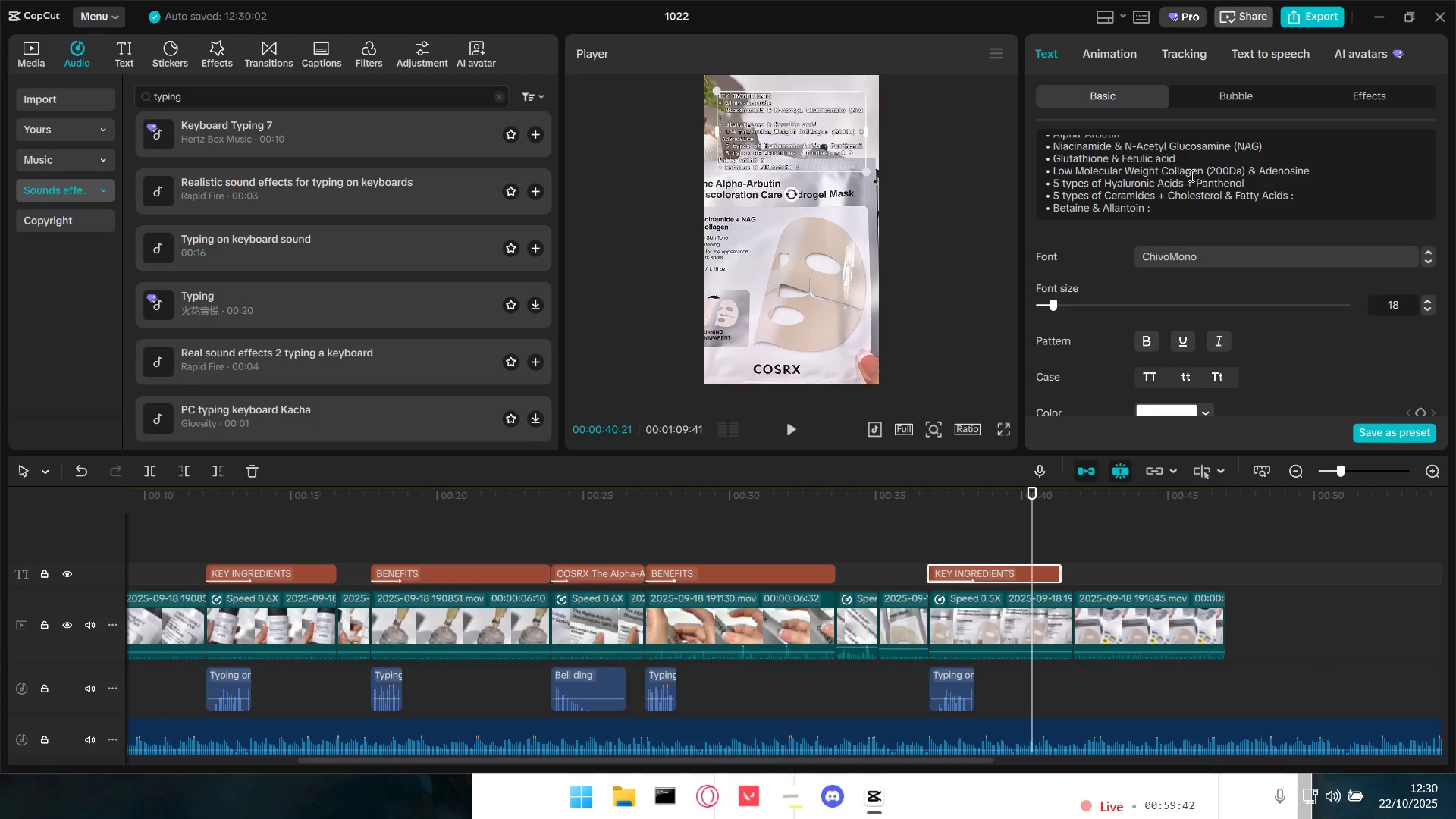 
left_click([1190, 174])
 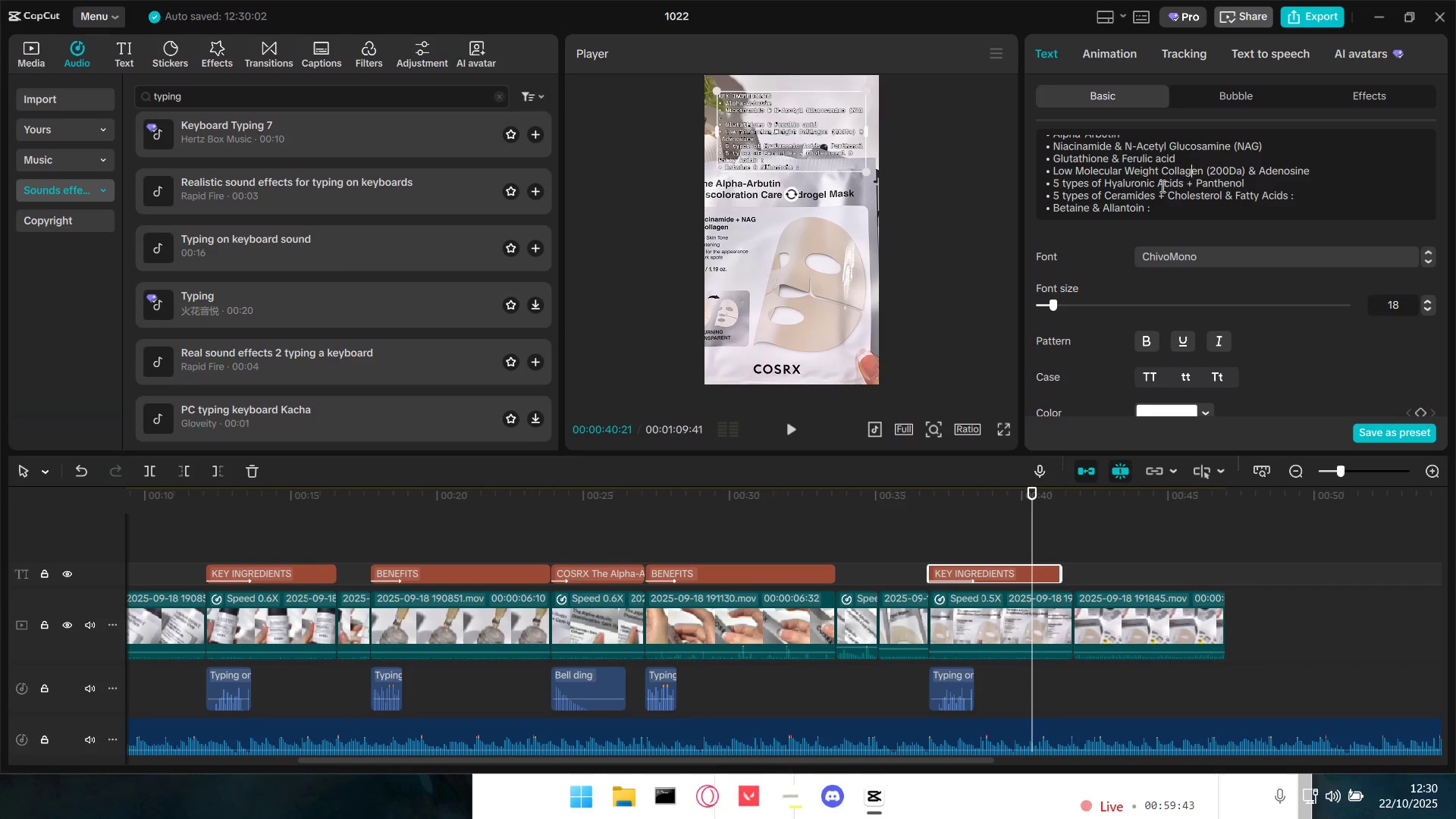 
scroll: coordinate [1159, 186], scroll_direction: up, amount: 1.0
 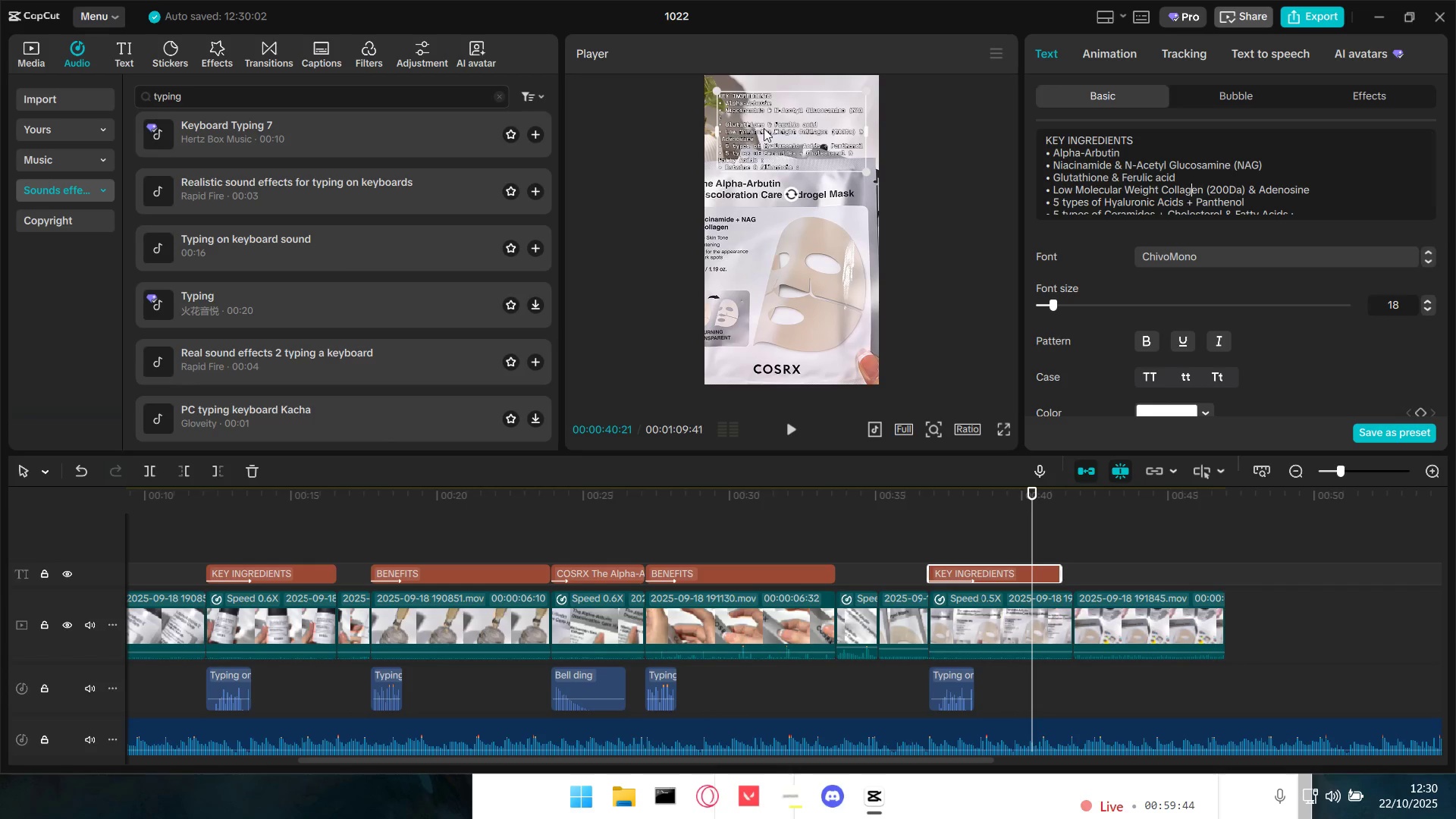 
left_click([752, 117])
 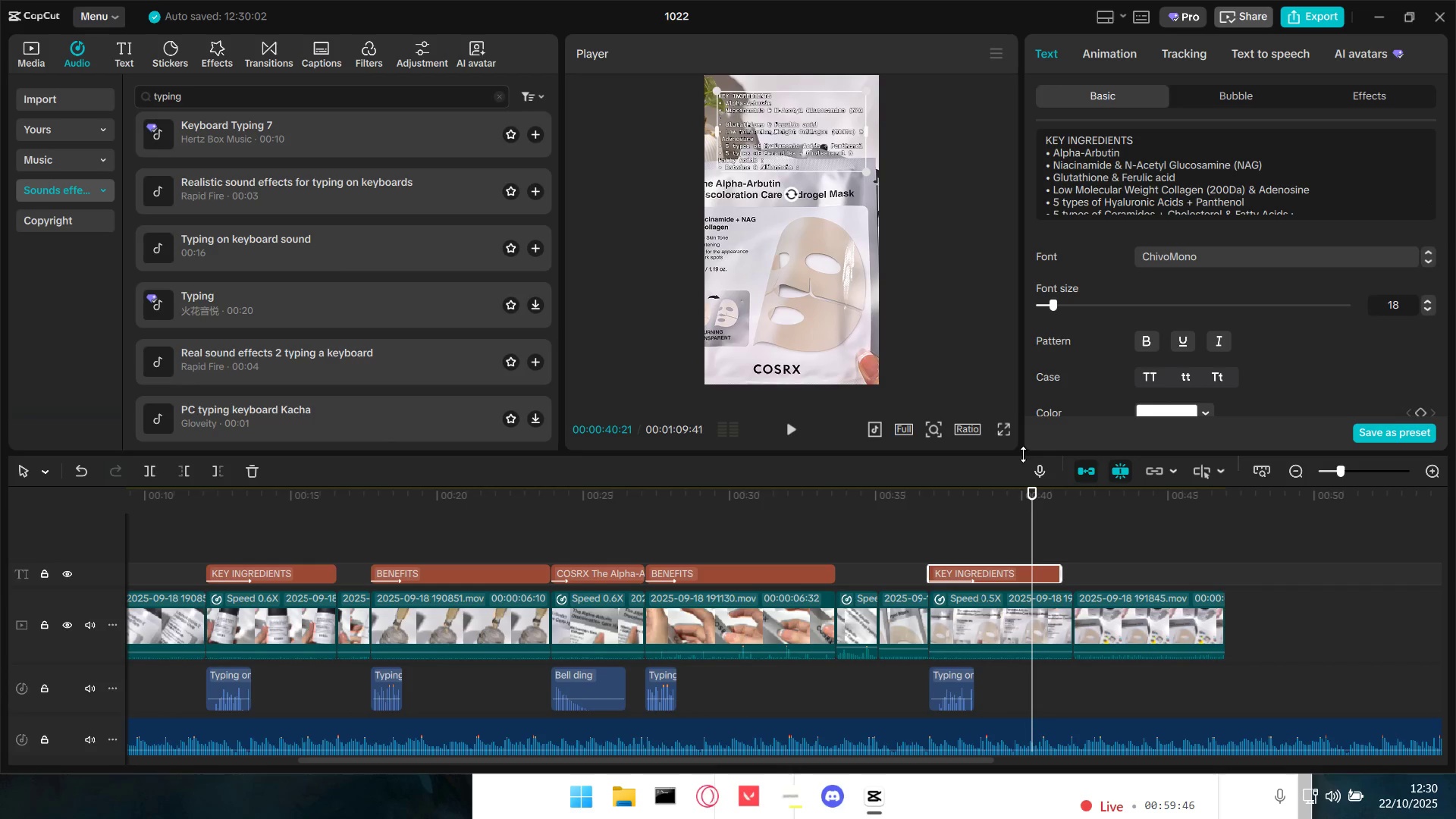 
left_click([1006, 427])
 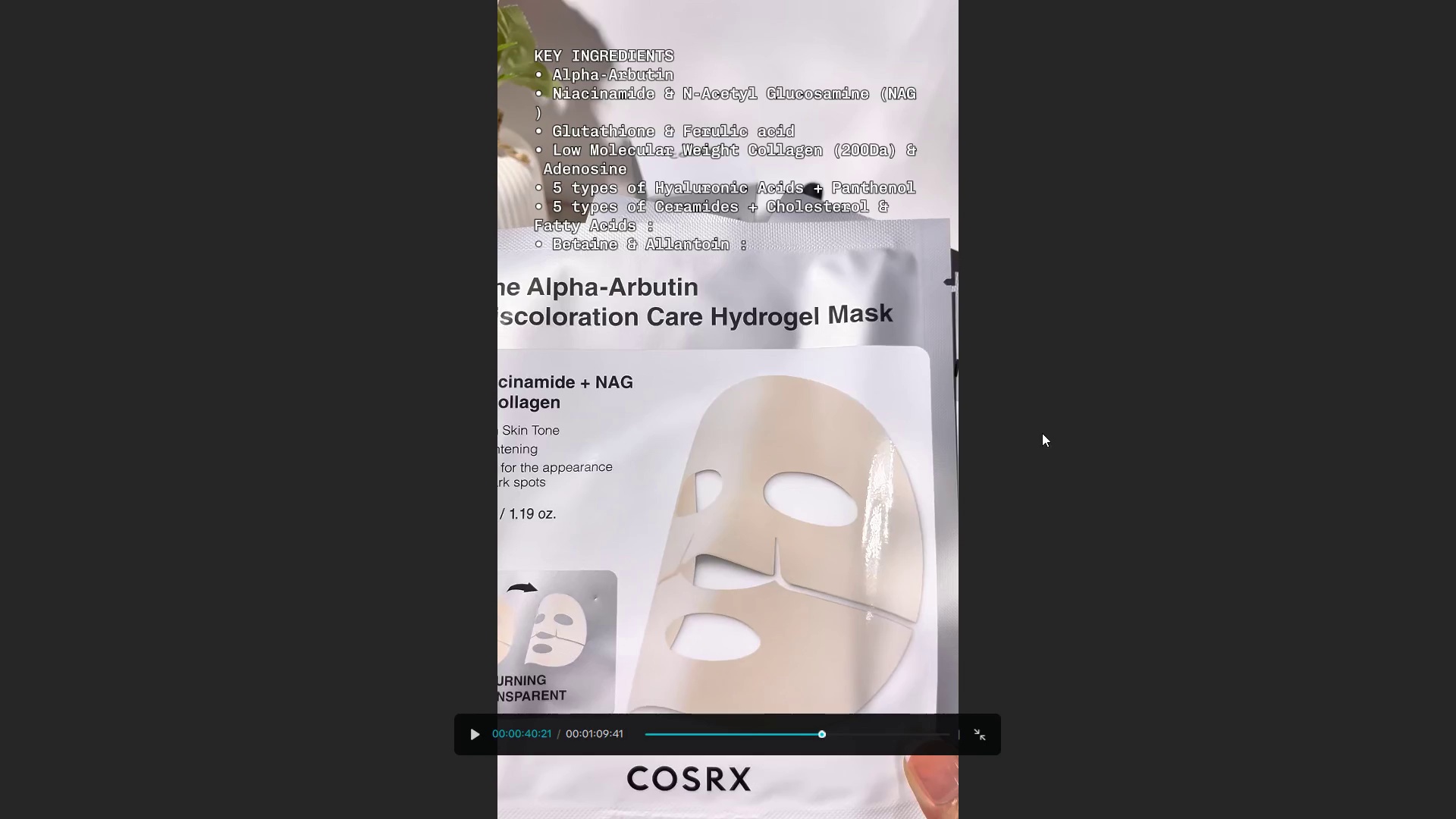 
key(Escape)
 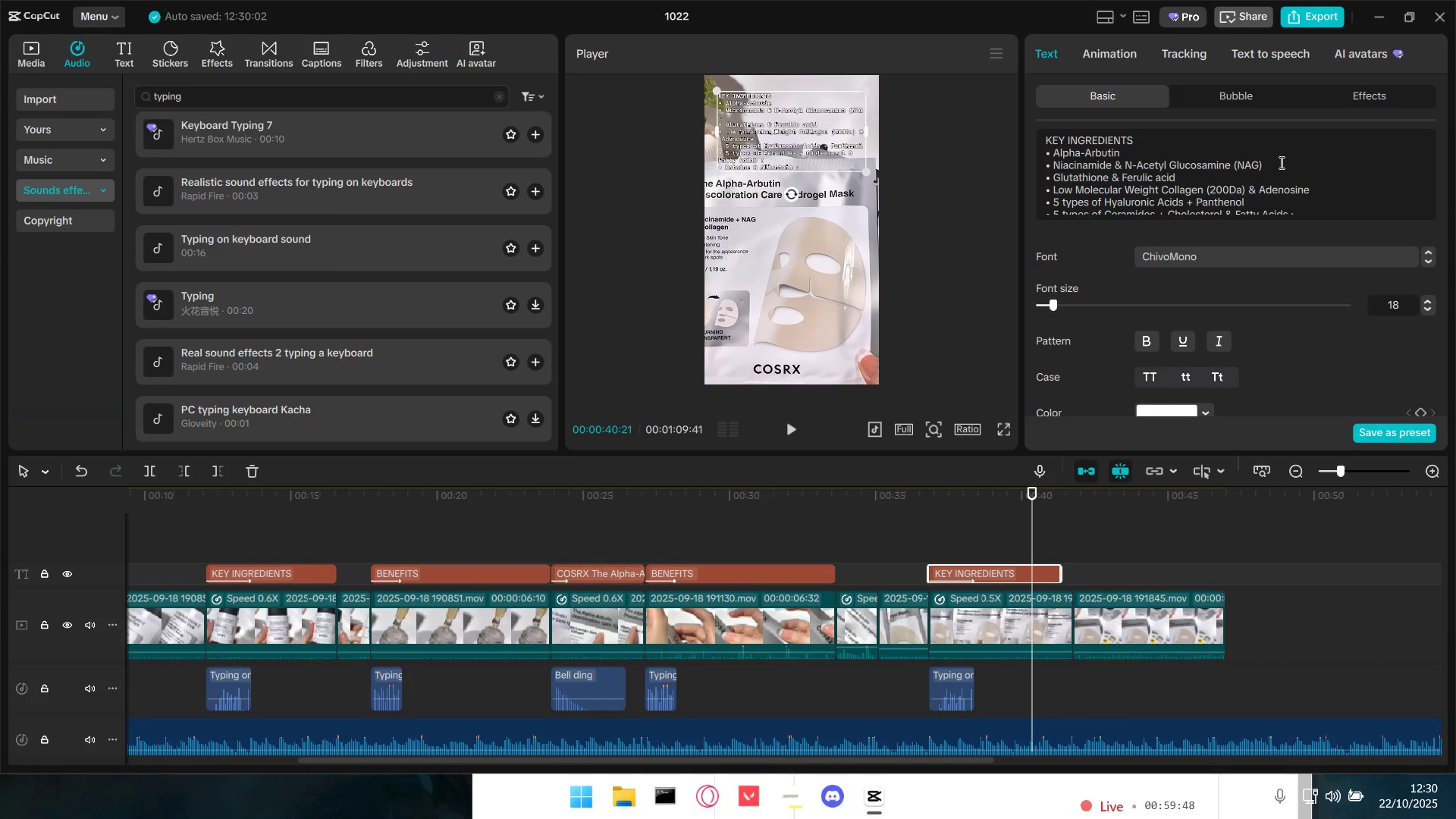 
left_click([1279, 162])
 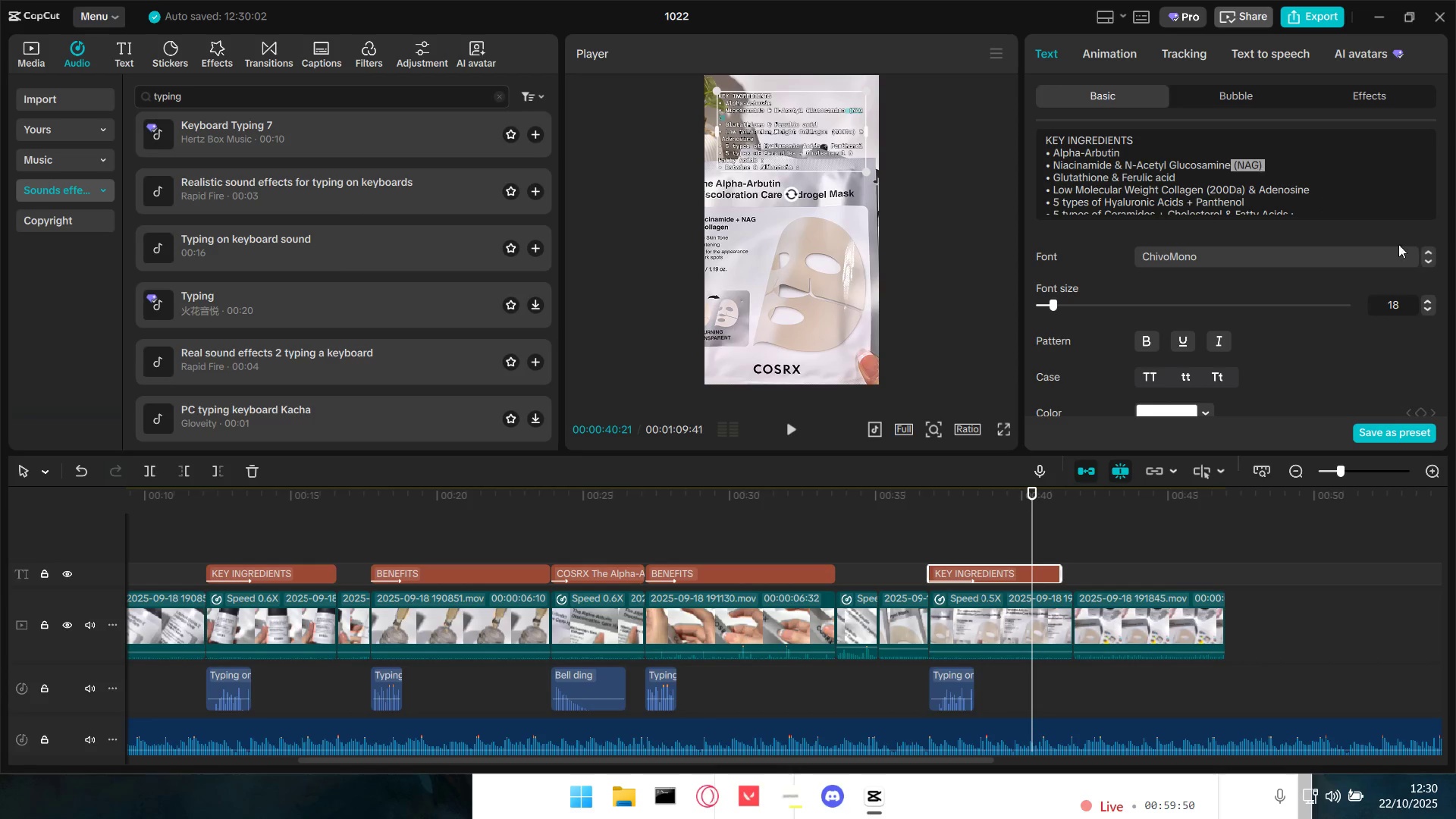 
key(Backspace)
 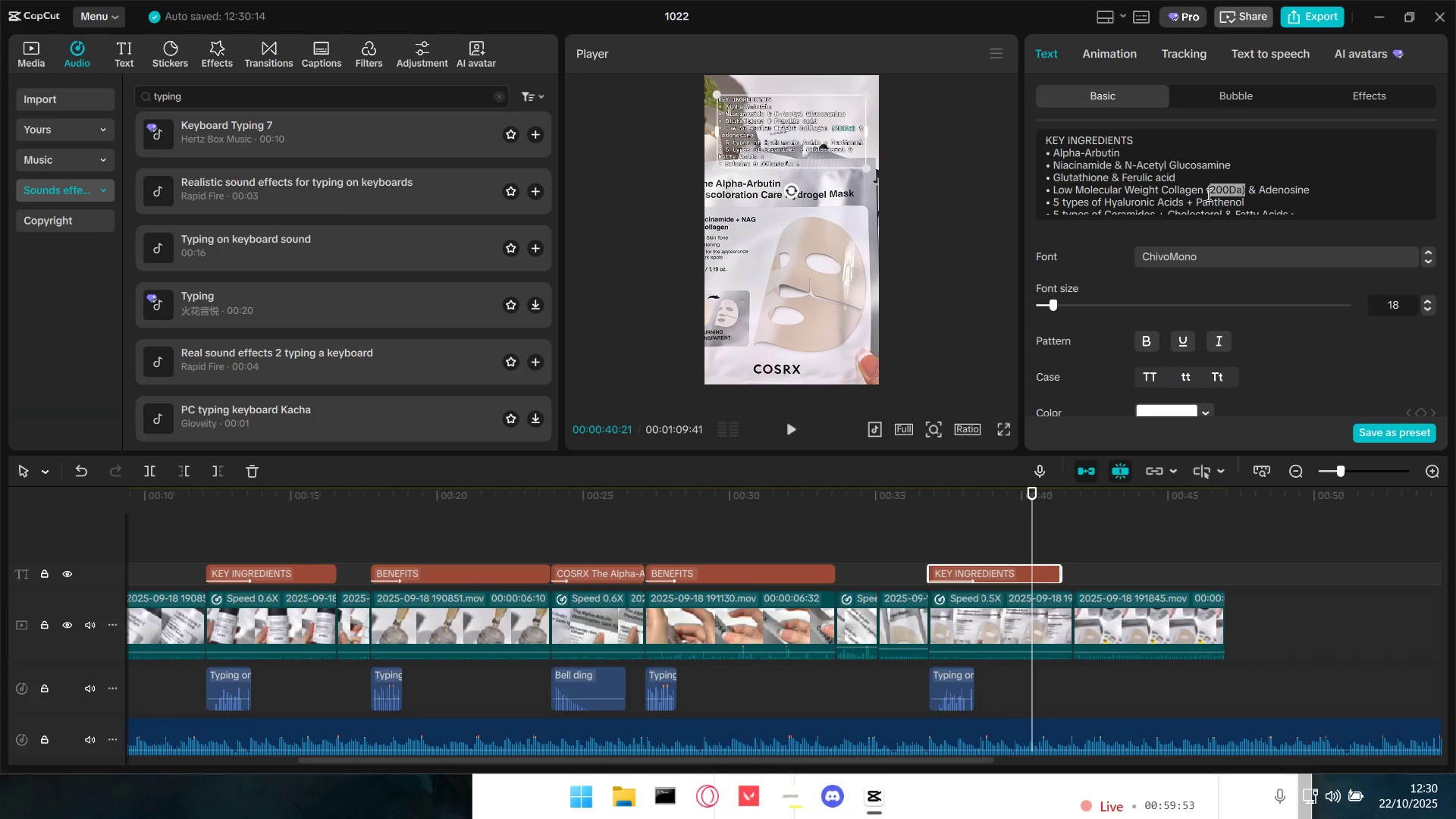 
key(Backspace)
 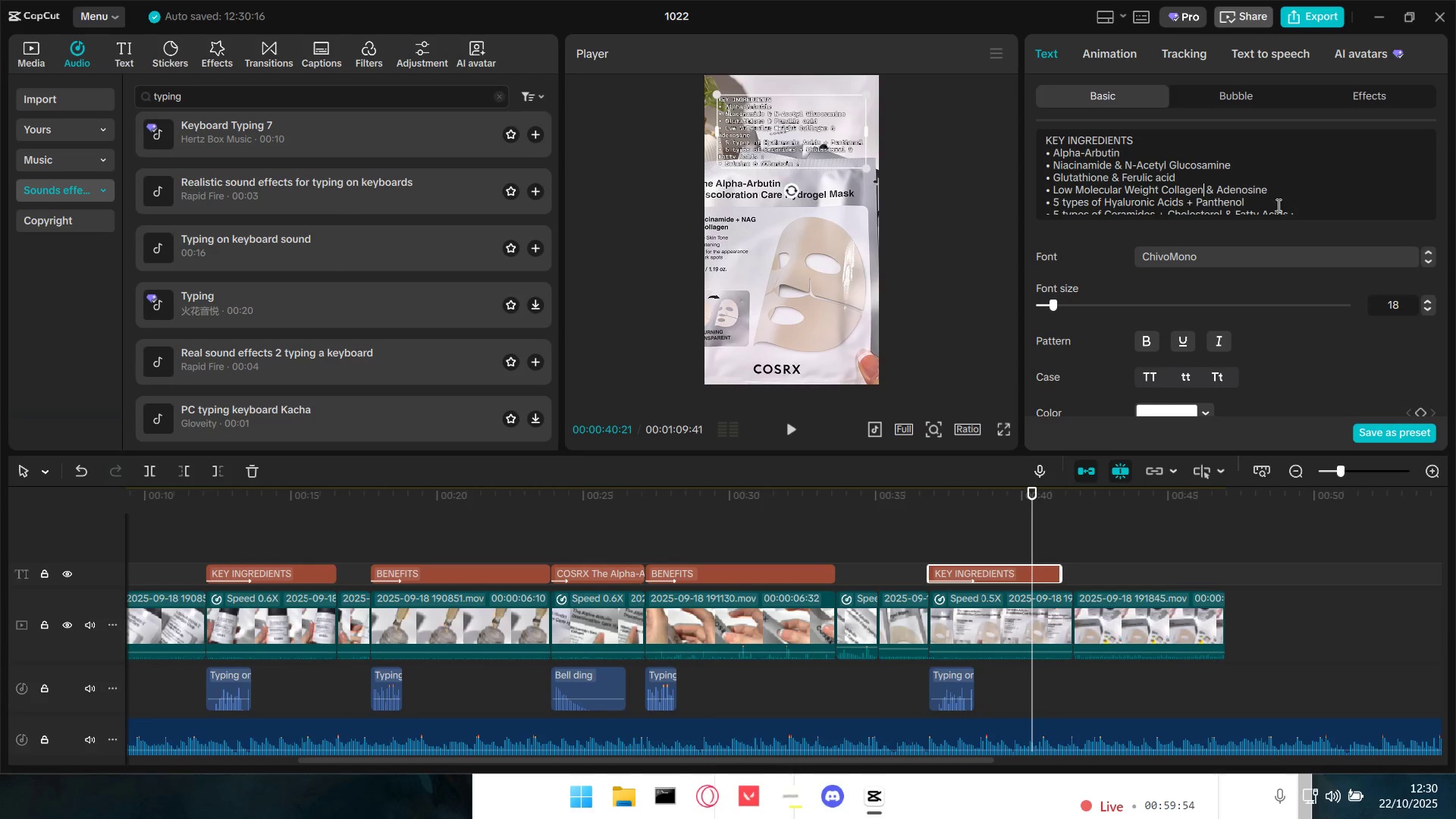 
scroll: coordinate [1272, 203], scroll_direction: down, amount: 3.0
 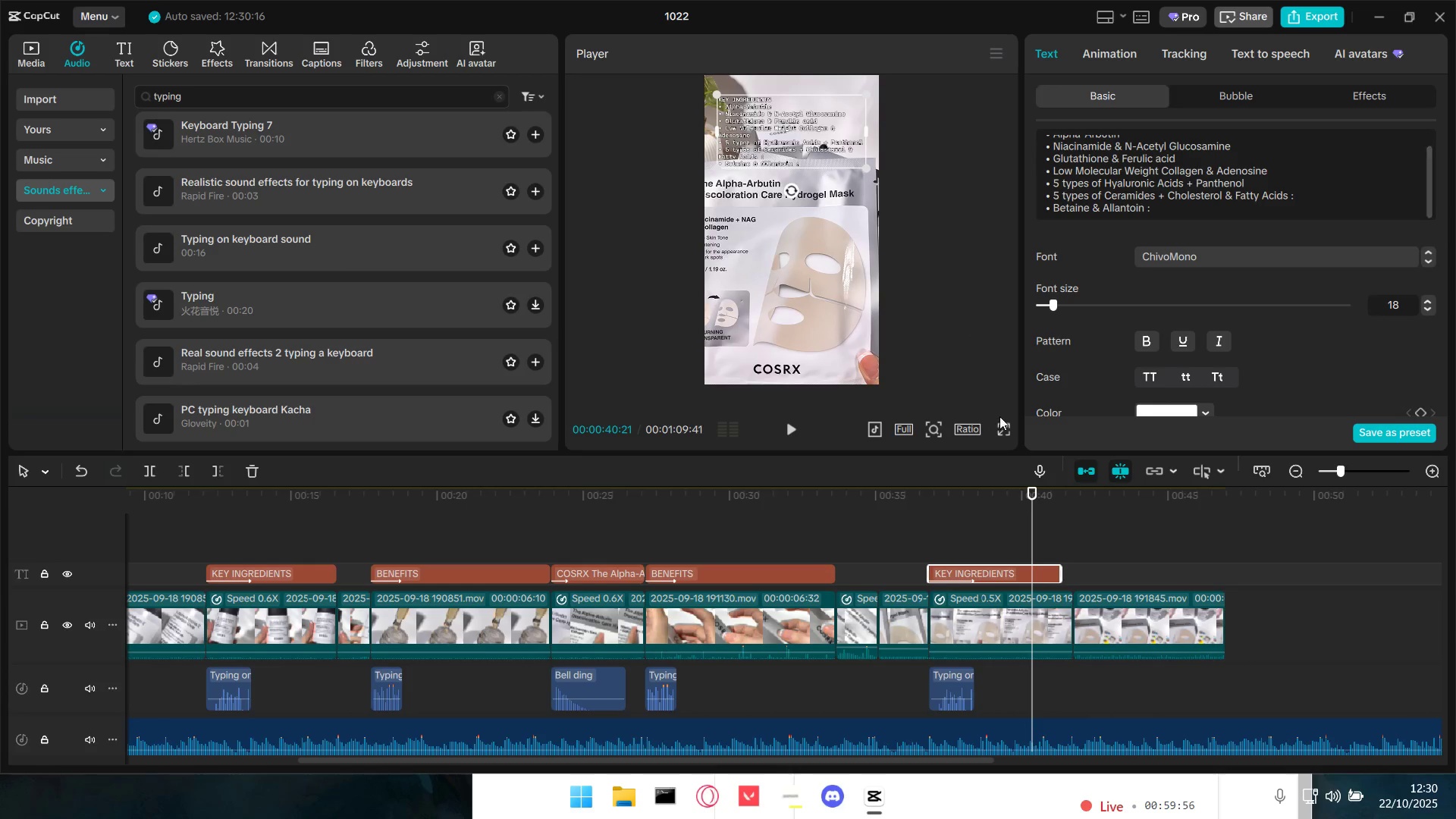 
left_click([999, 431])